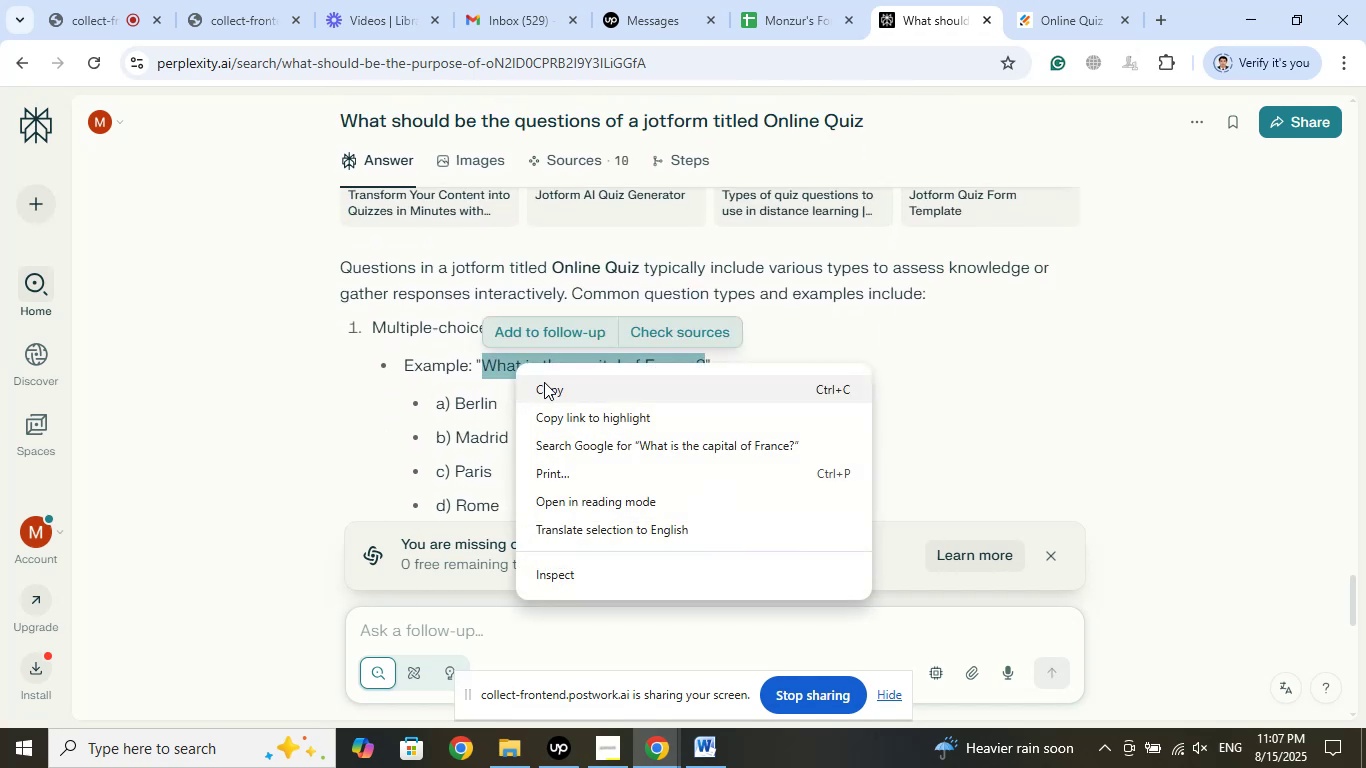 
left_click([544, 382])
 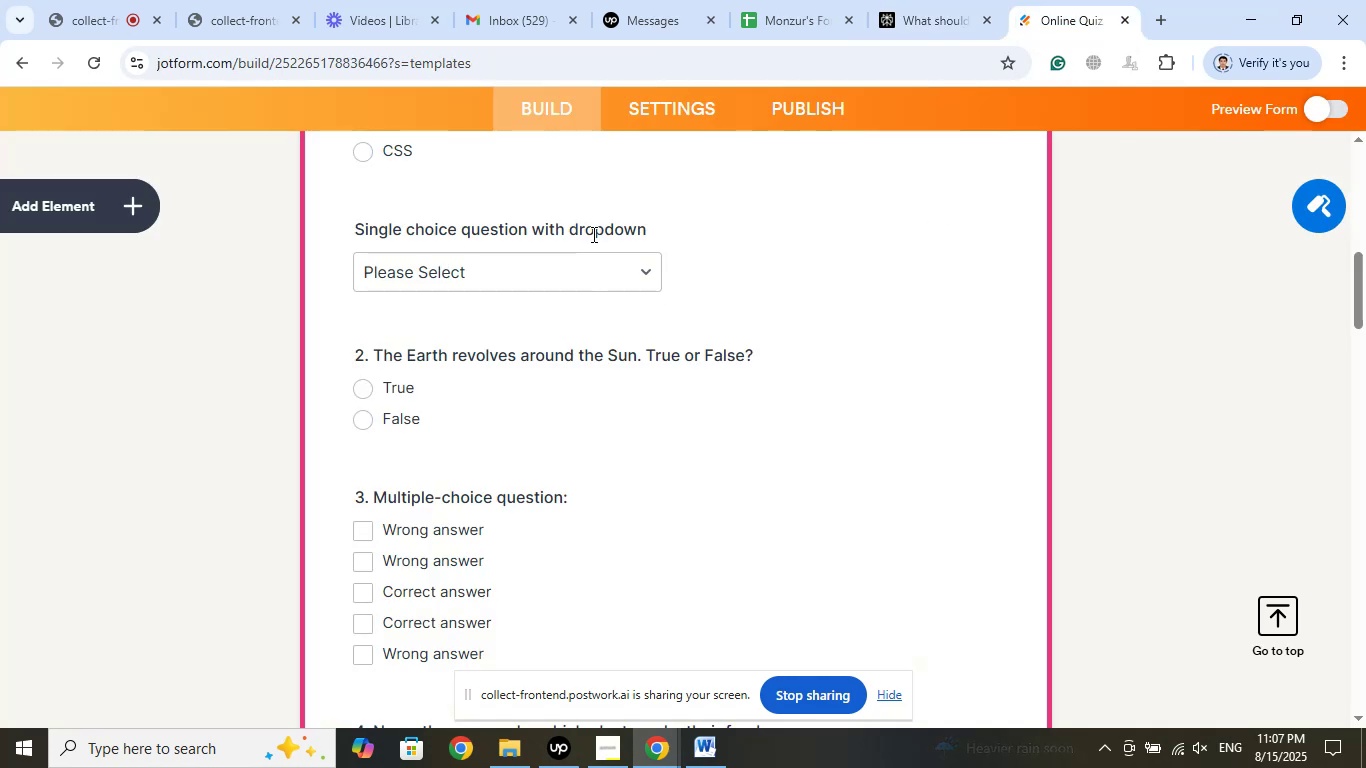 
wait(5.58)
 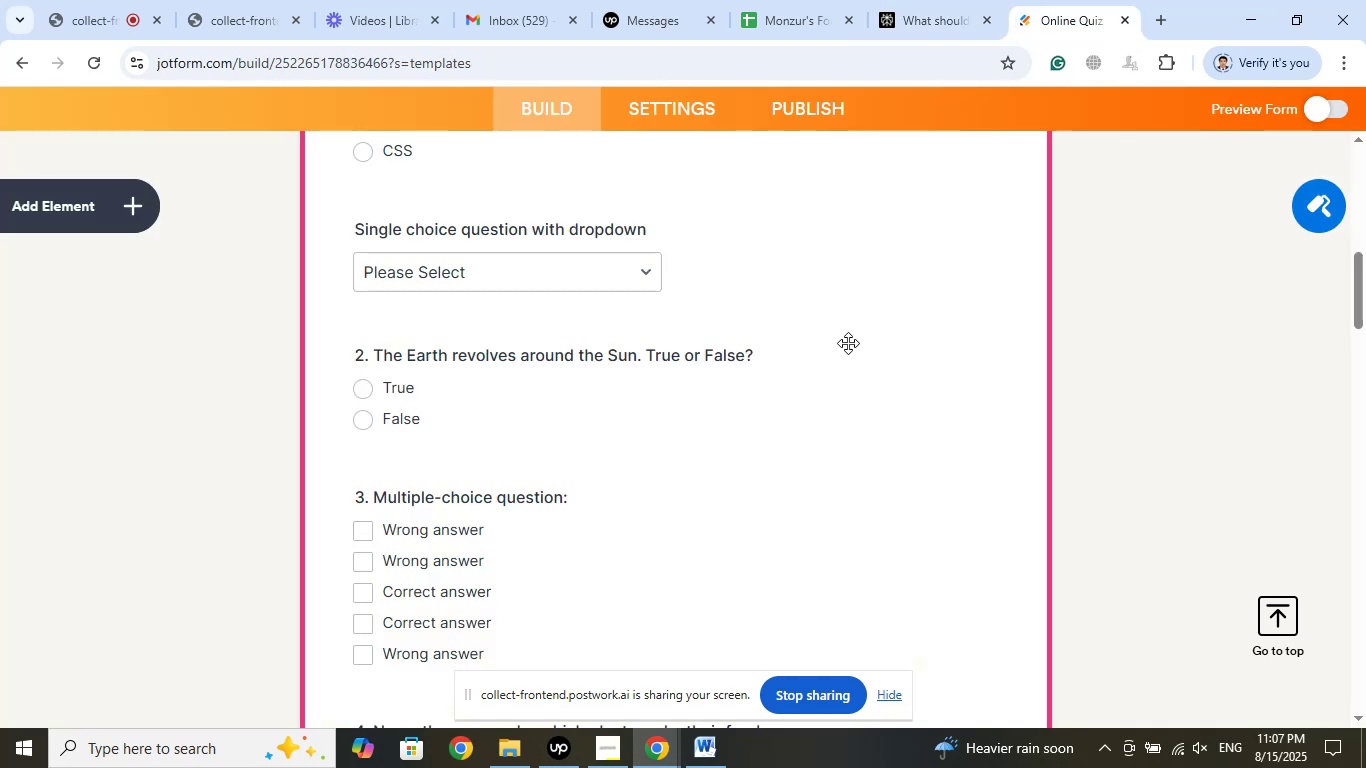 
left_click([592, 234])
 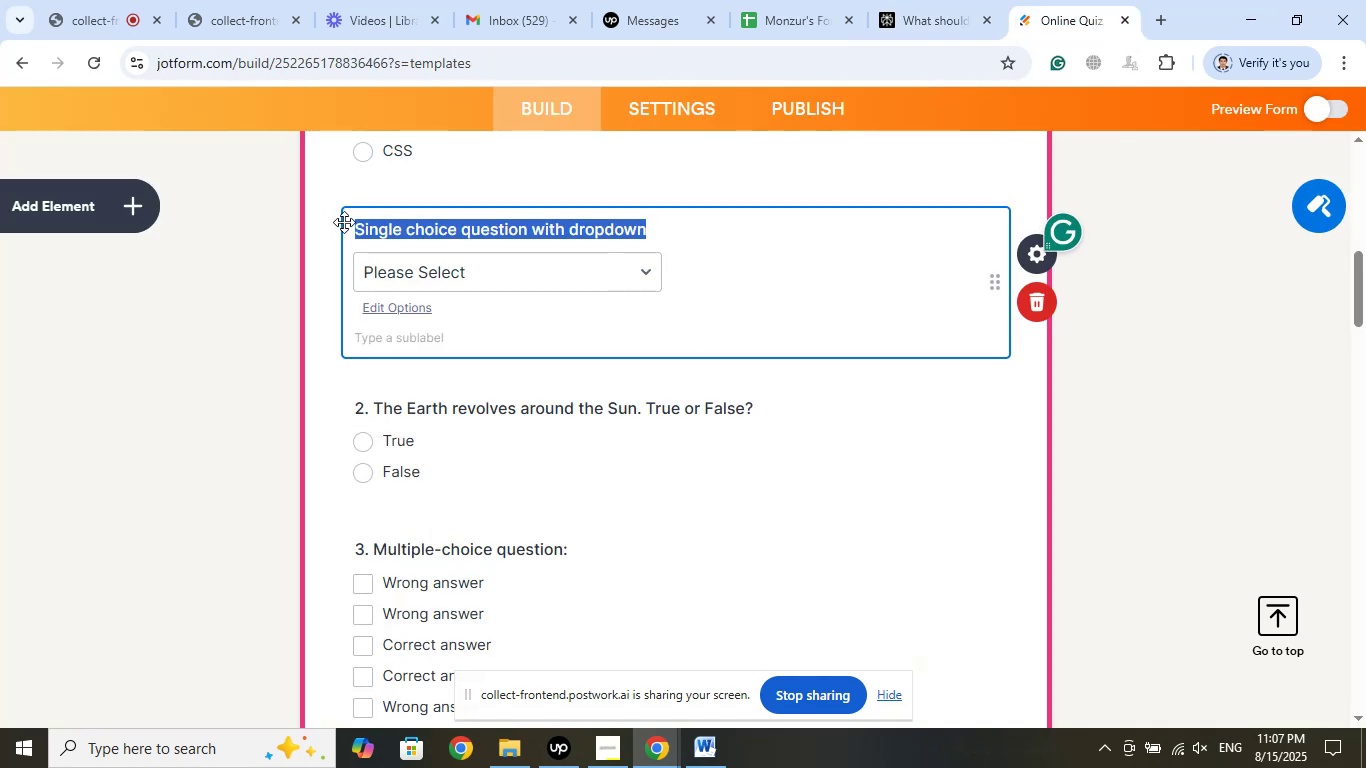 
right_click([436, 230])
 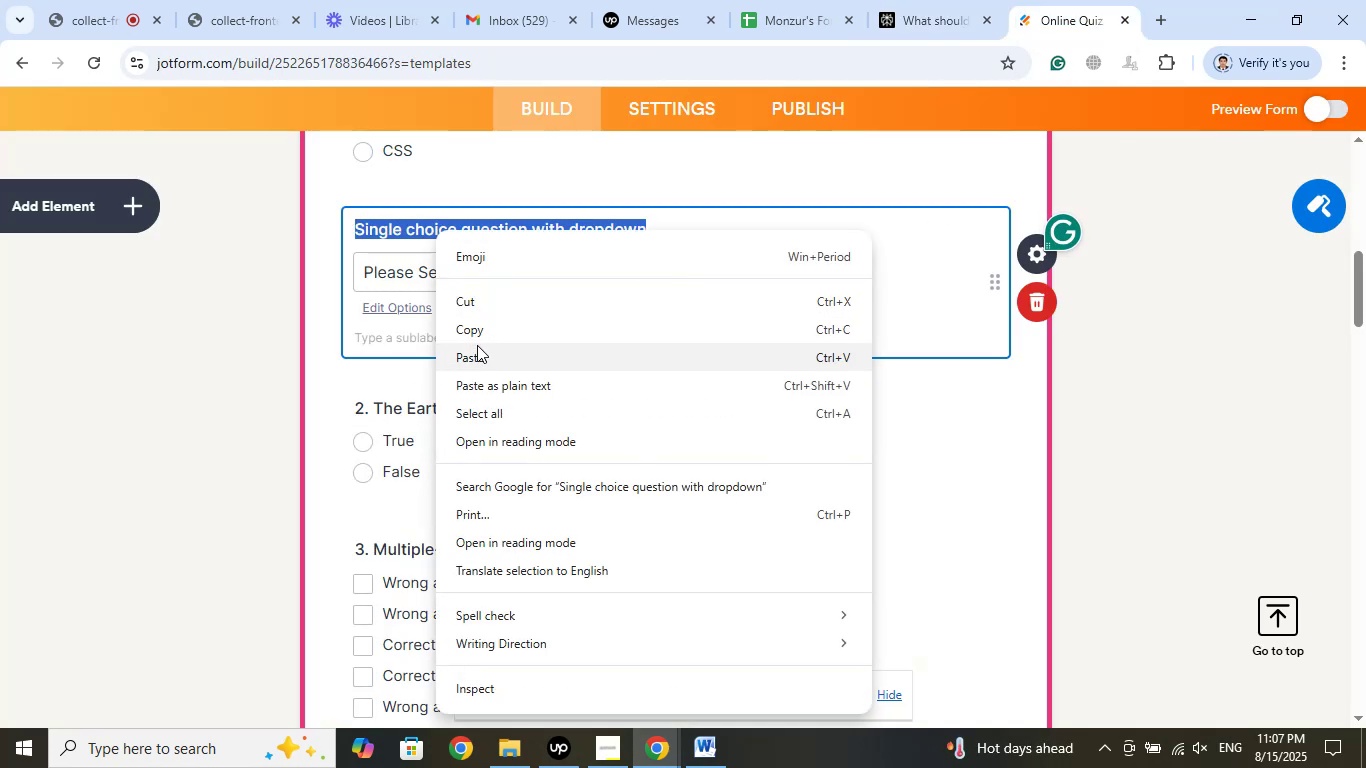 
left_click([477, 352])
 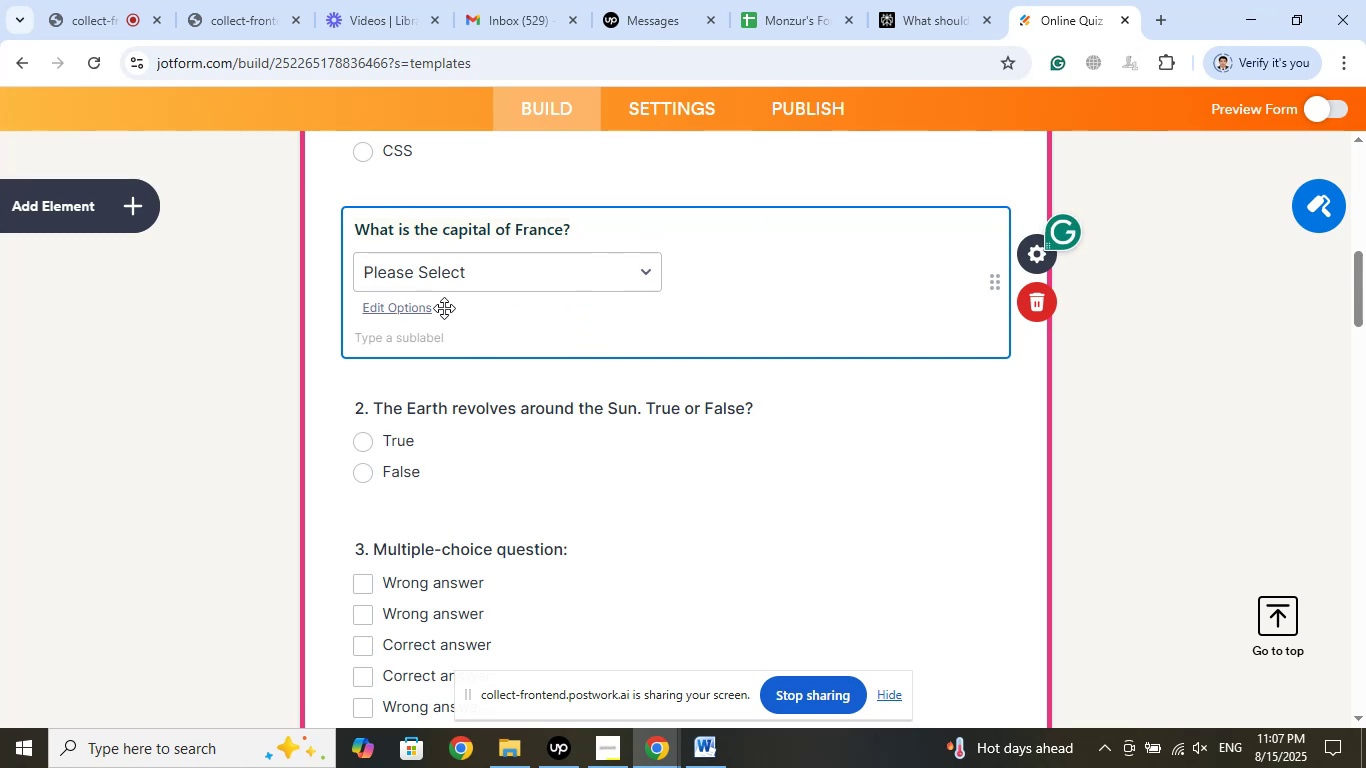 
left_click([412, 309])
 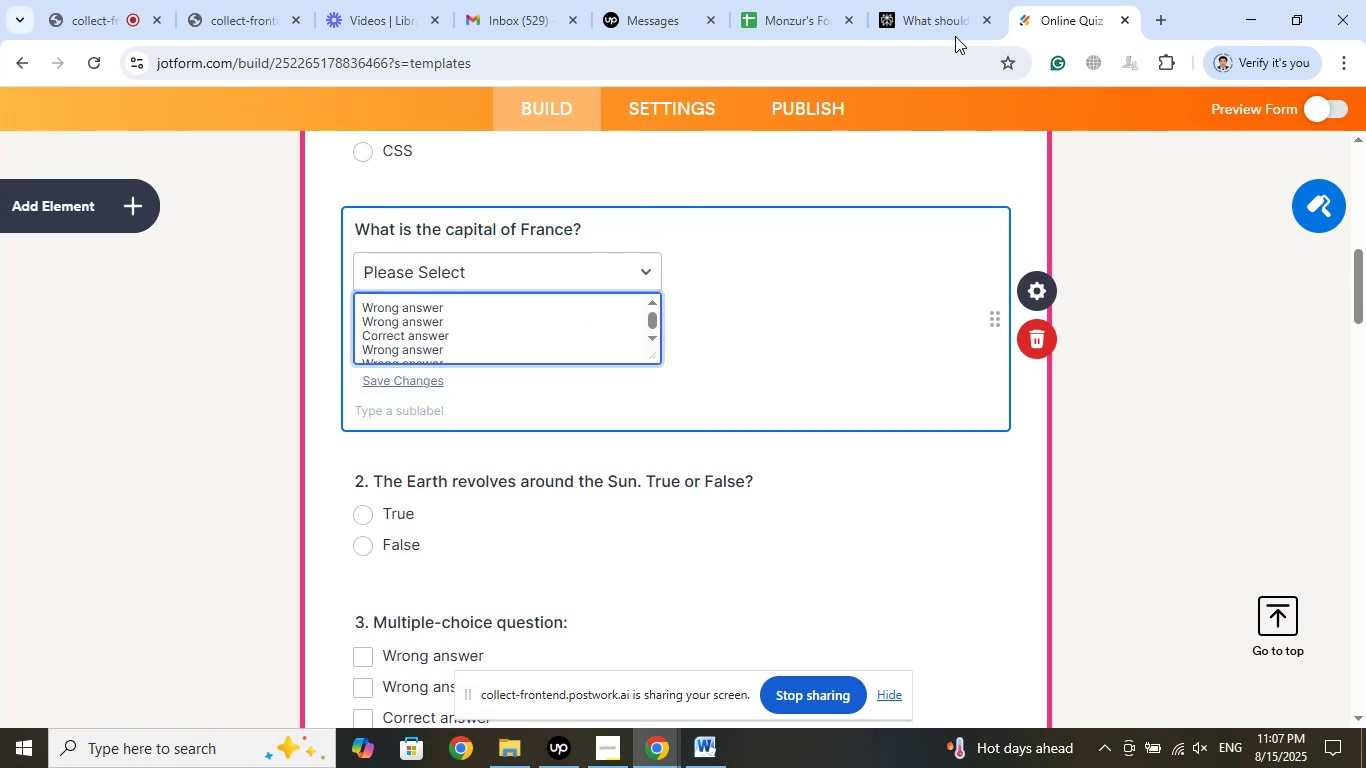 
left_click([950, 0])
 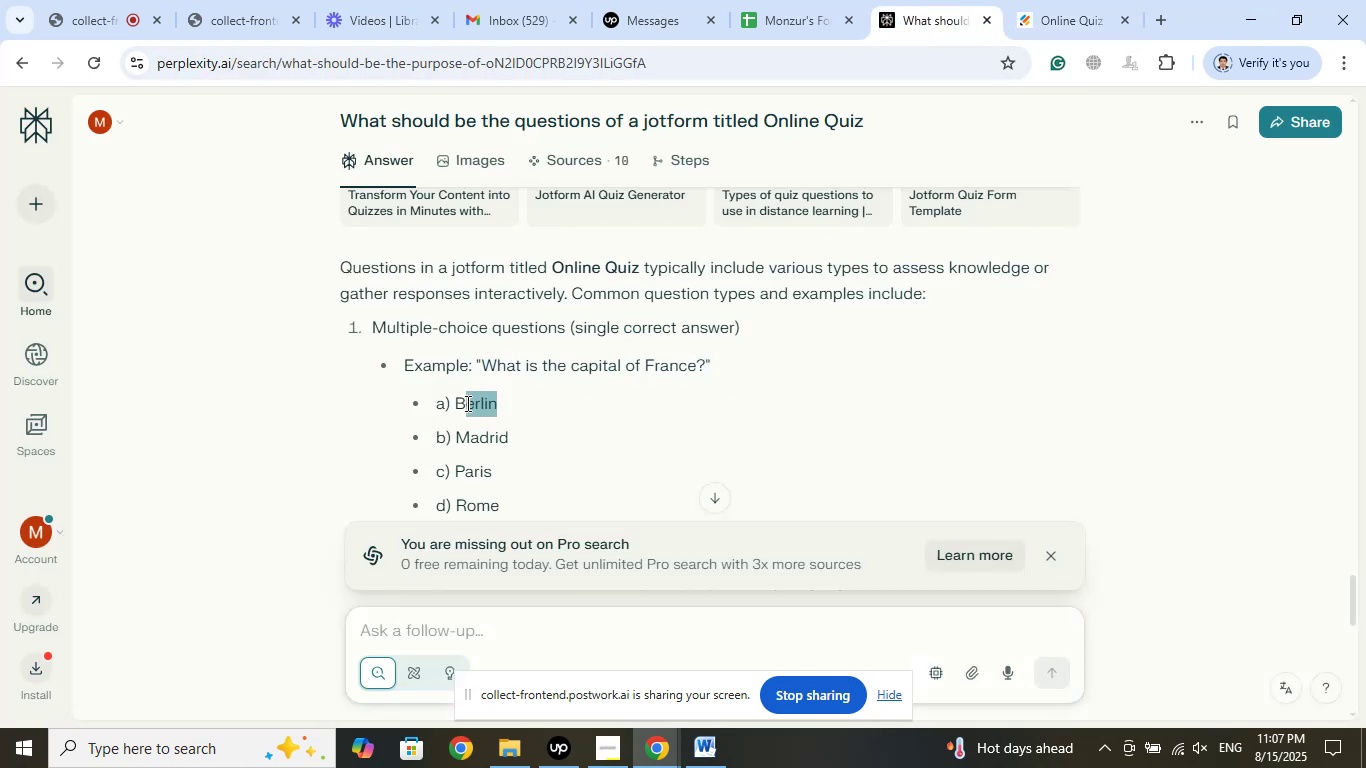 
right_click([458, 406])
 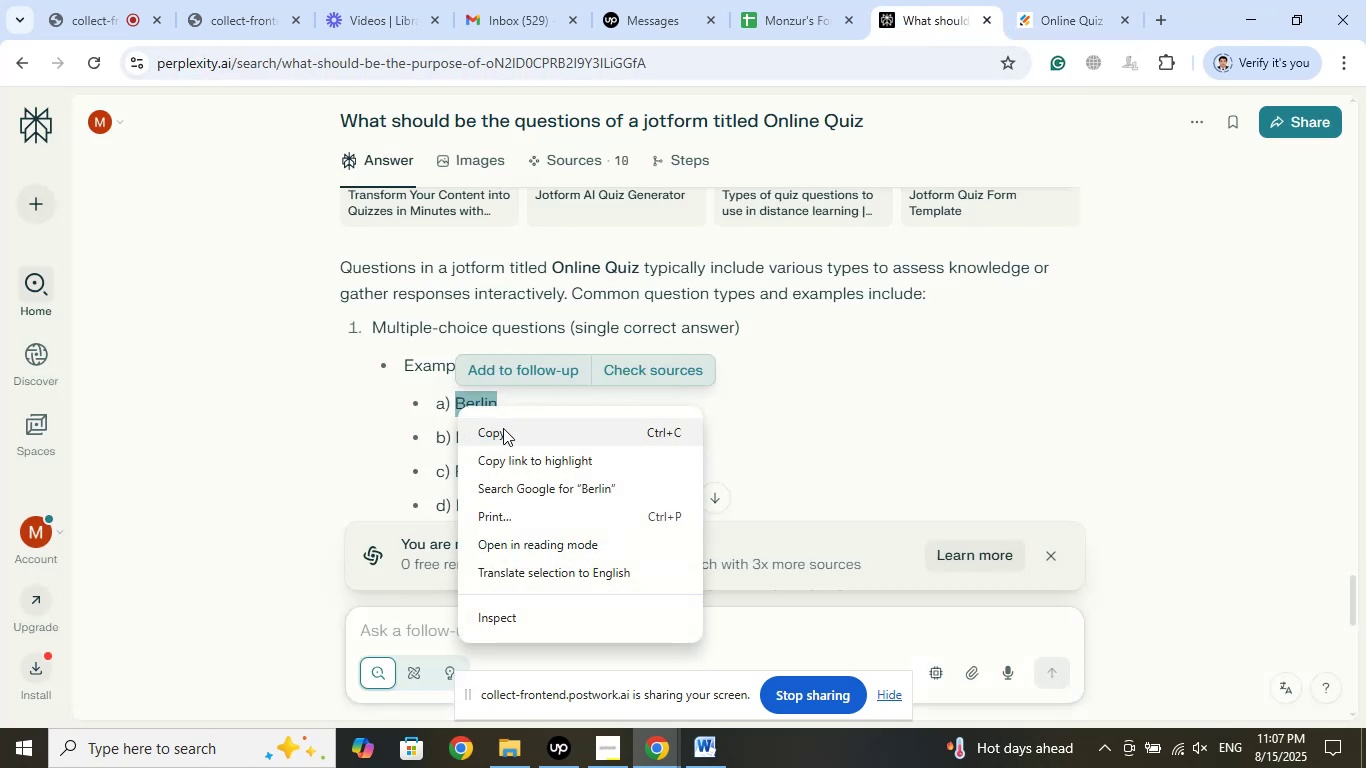 
left_click([503, 428])
 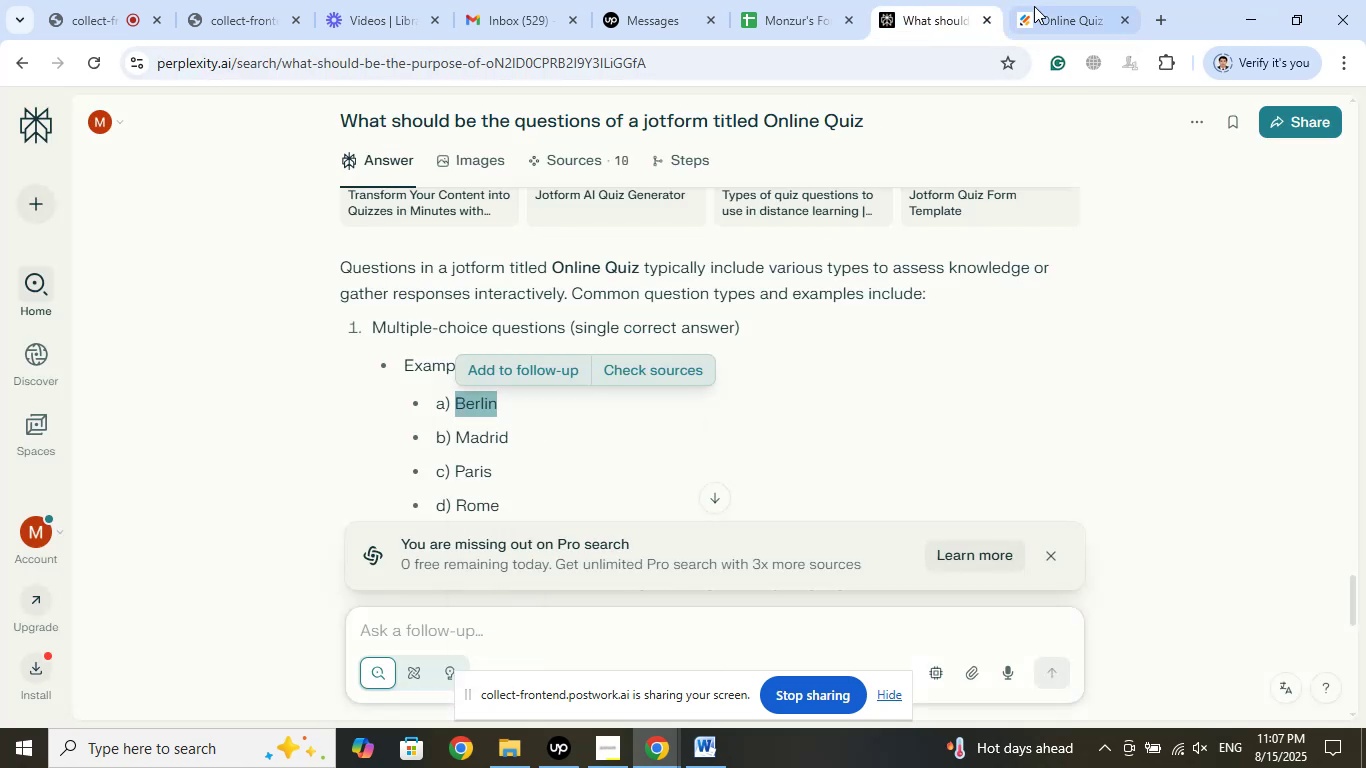 
left_click([1034, 4])
 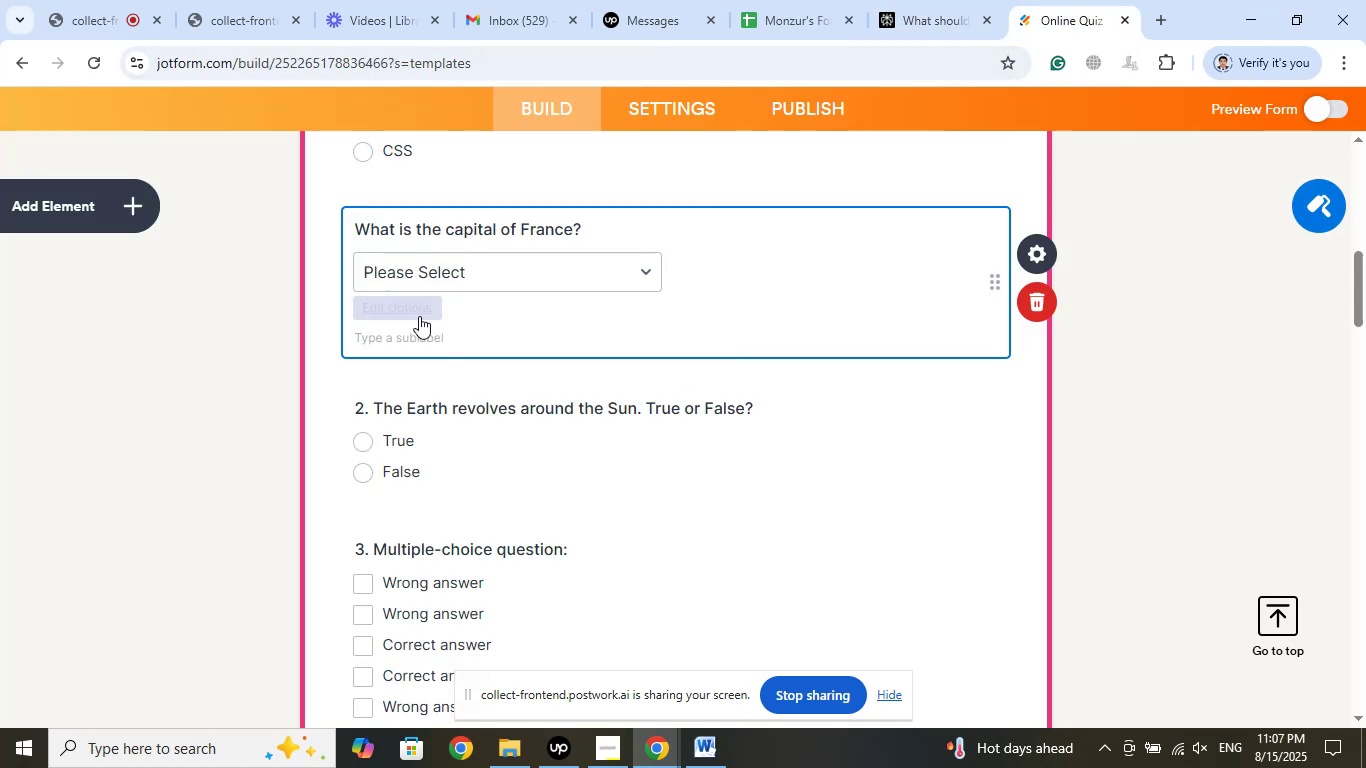 
left_click([418, 314])
 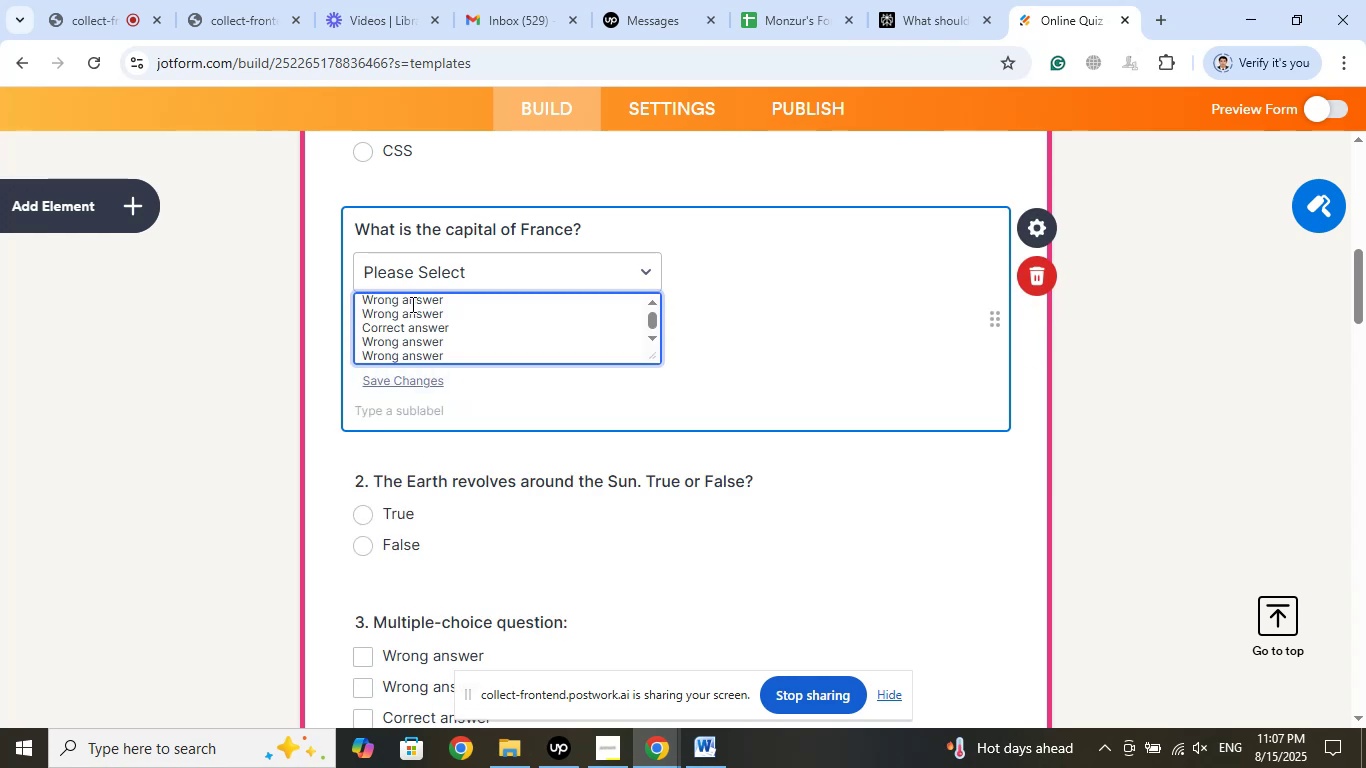 
left_click([411, 304])
 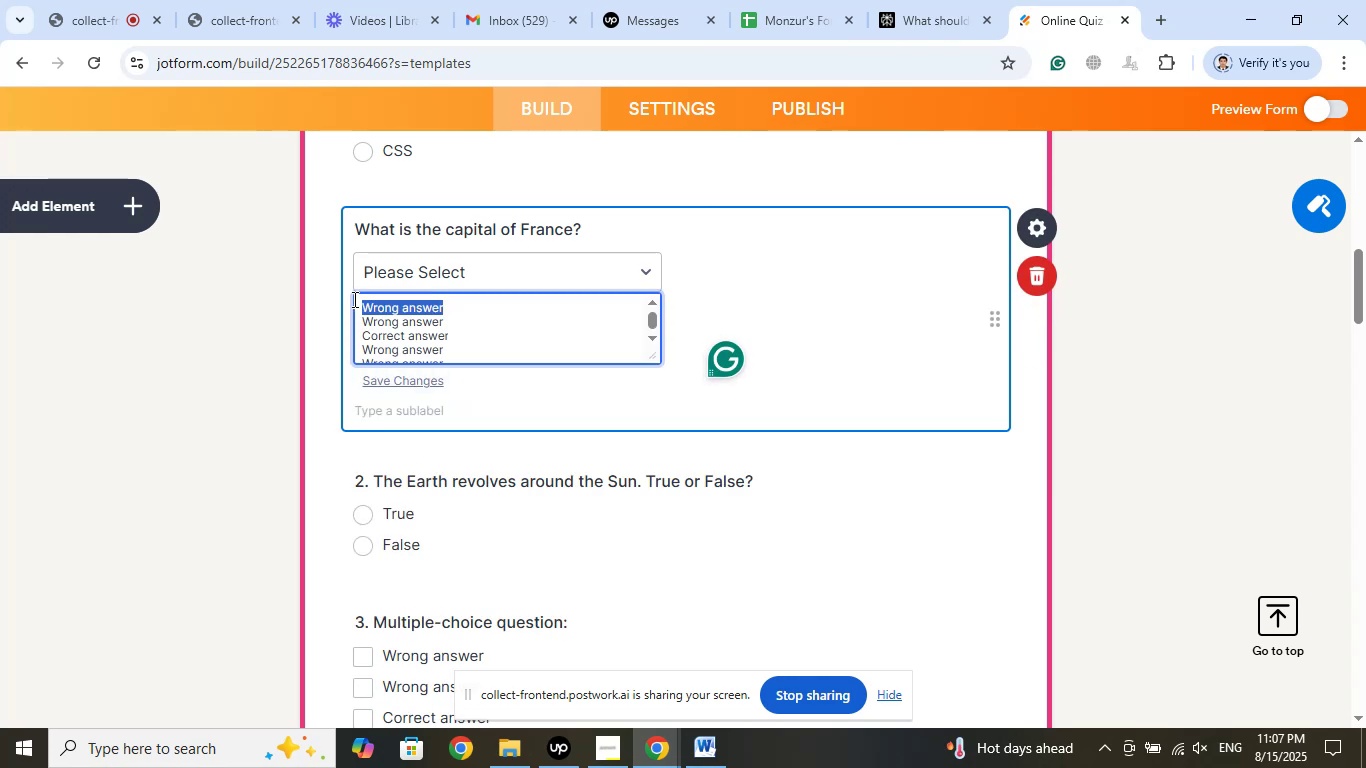 
right_click([381, 306])
 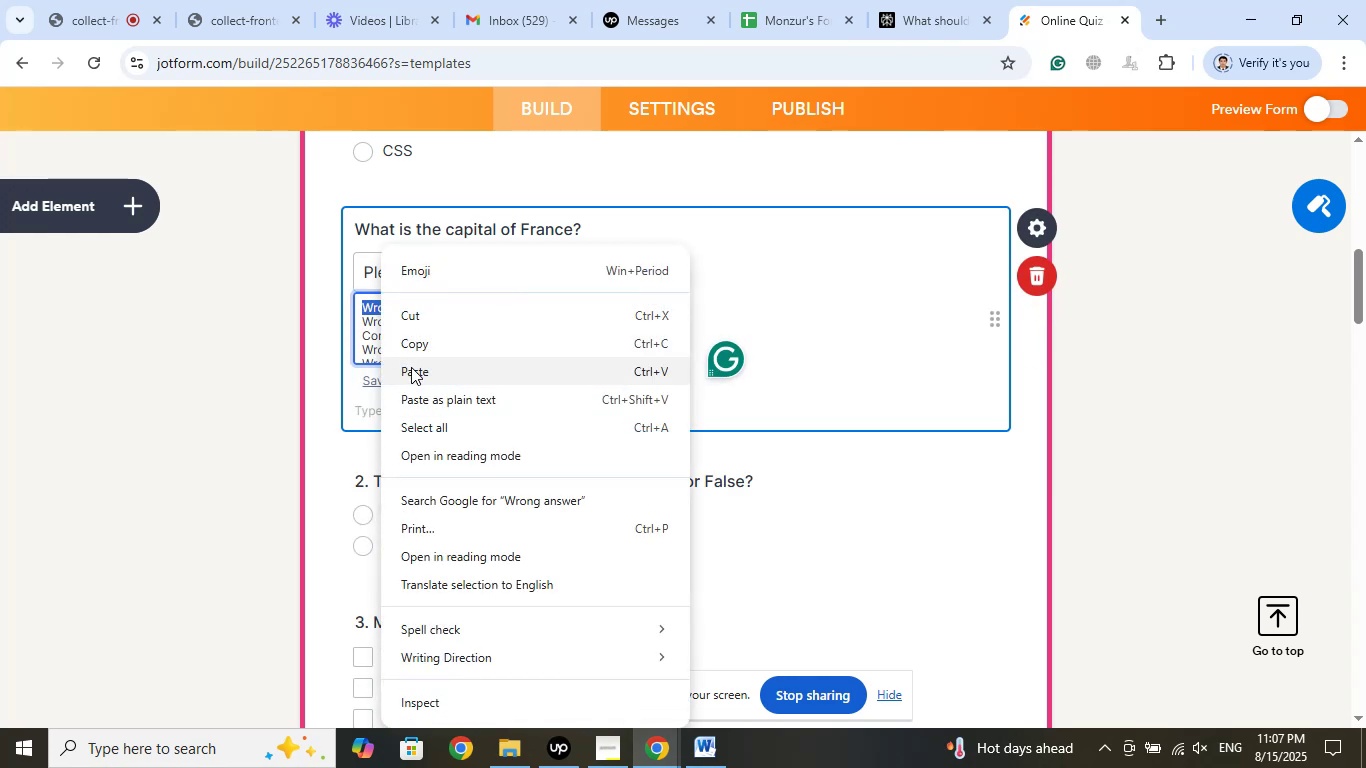 
left_click([411, 368])
 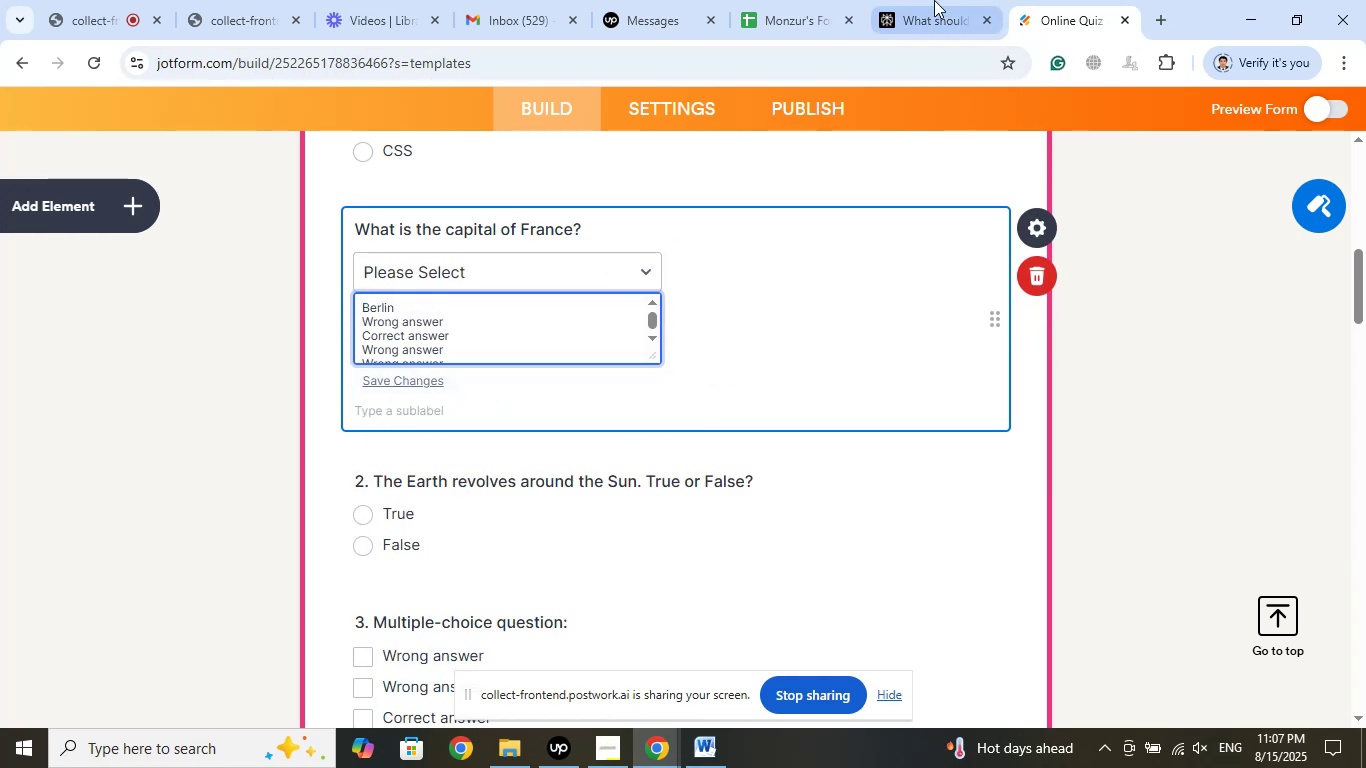 
left_click([931, 0])
 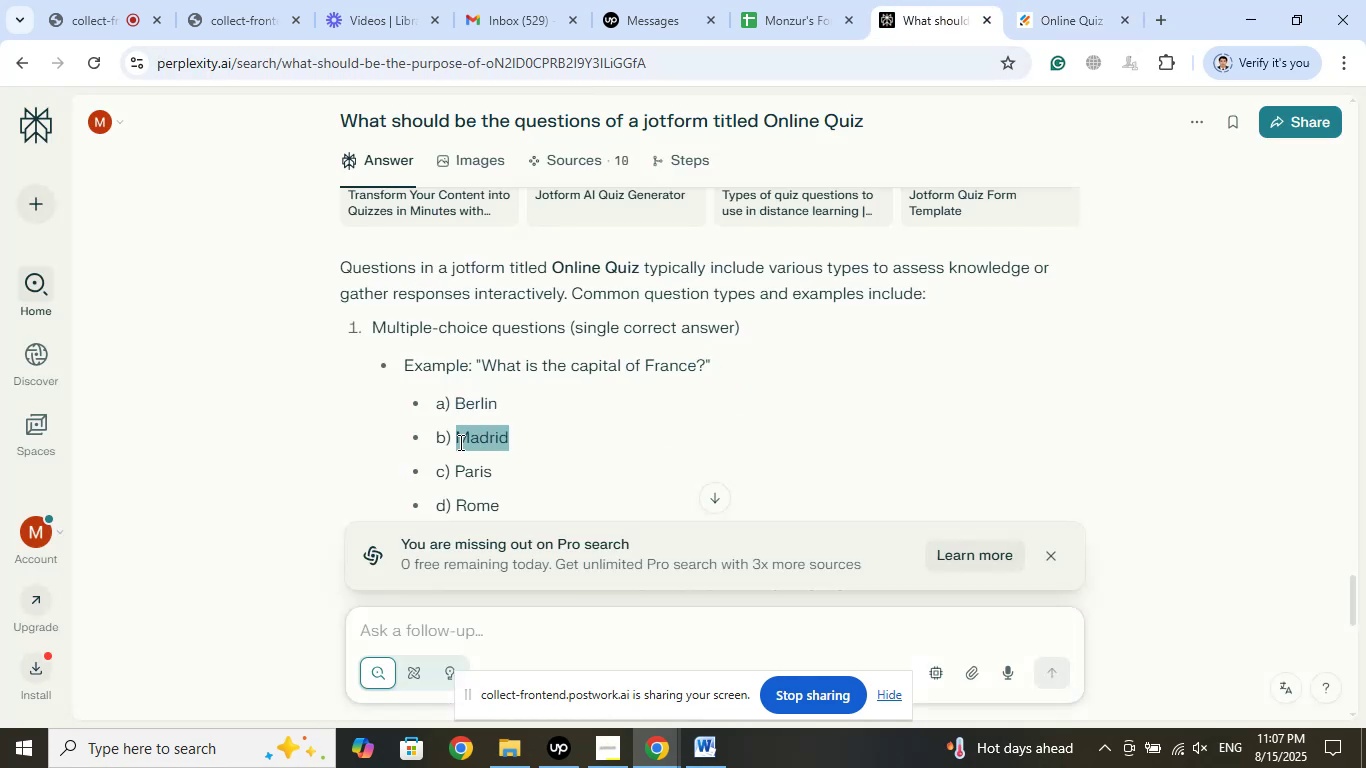 
left_click([576, 452])
 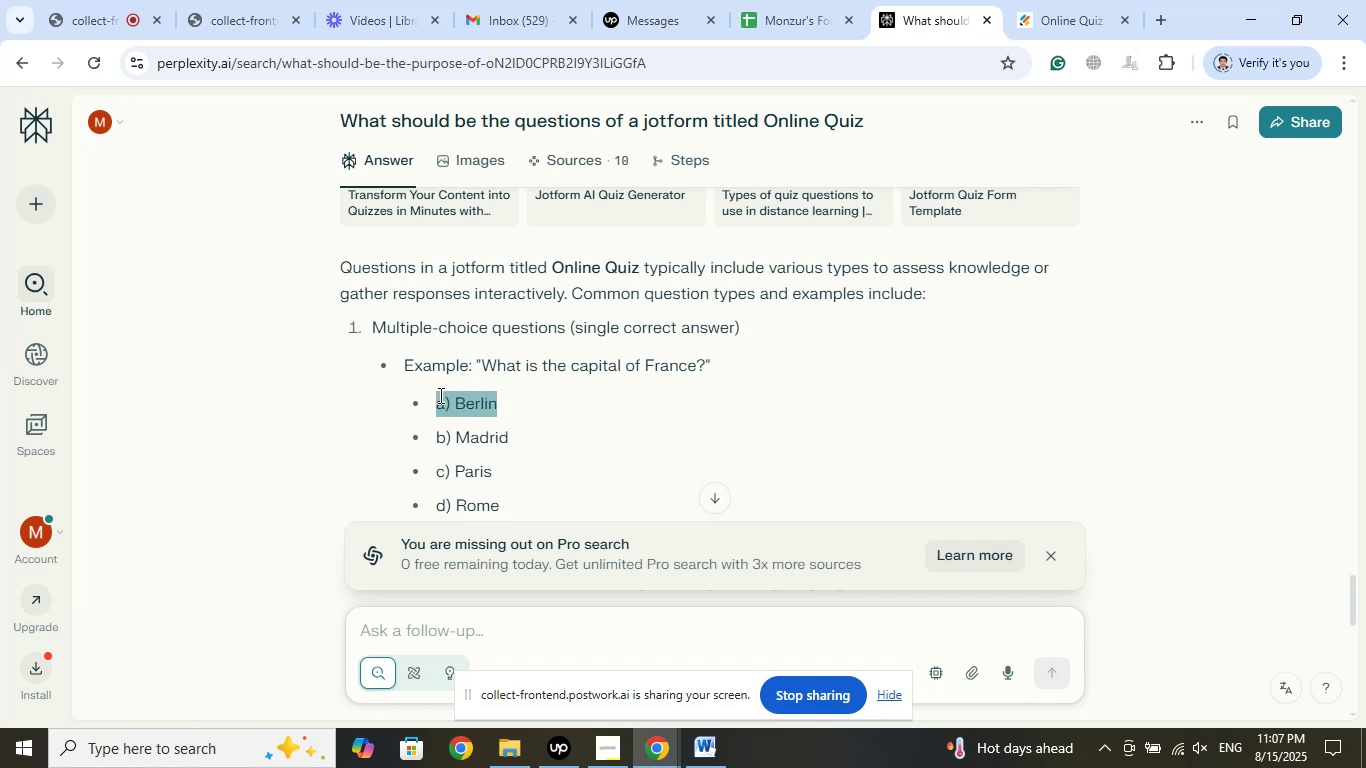 
right_click([439, 395])
 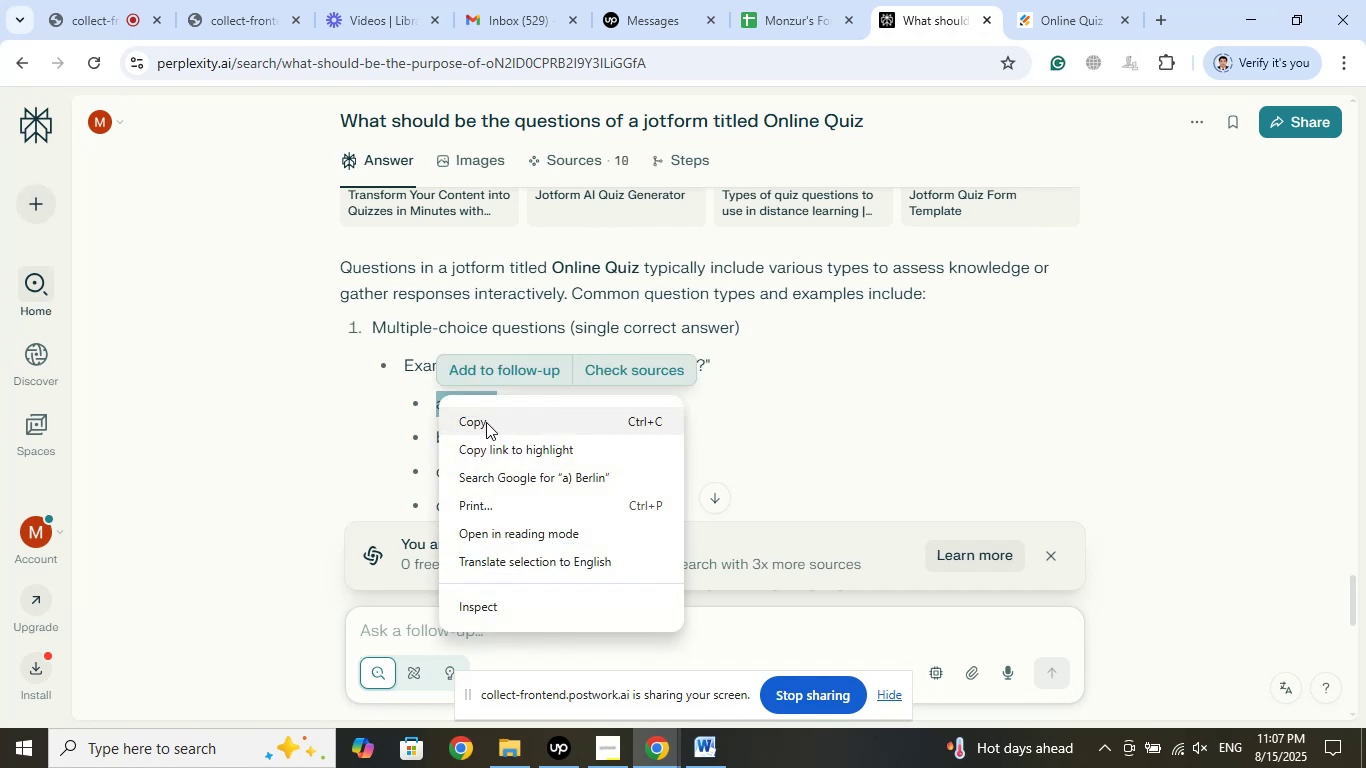 
left_click([487, 423])
 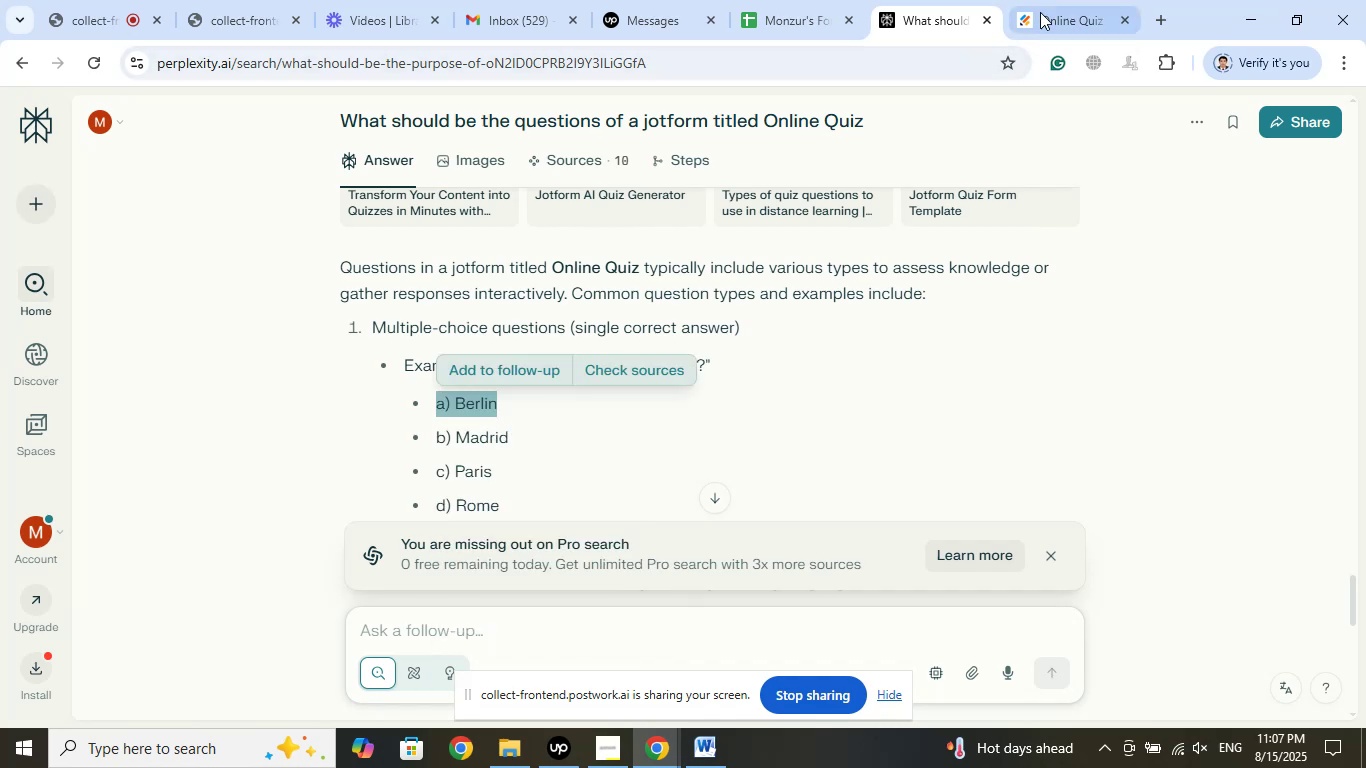 
left_click([1042, 10])
 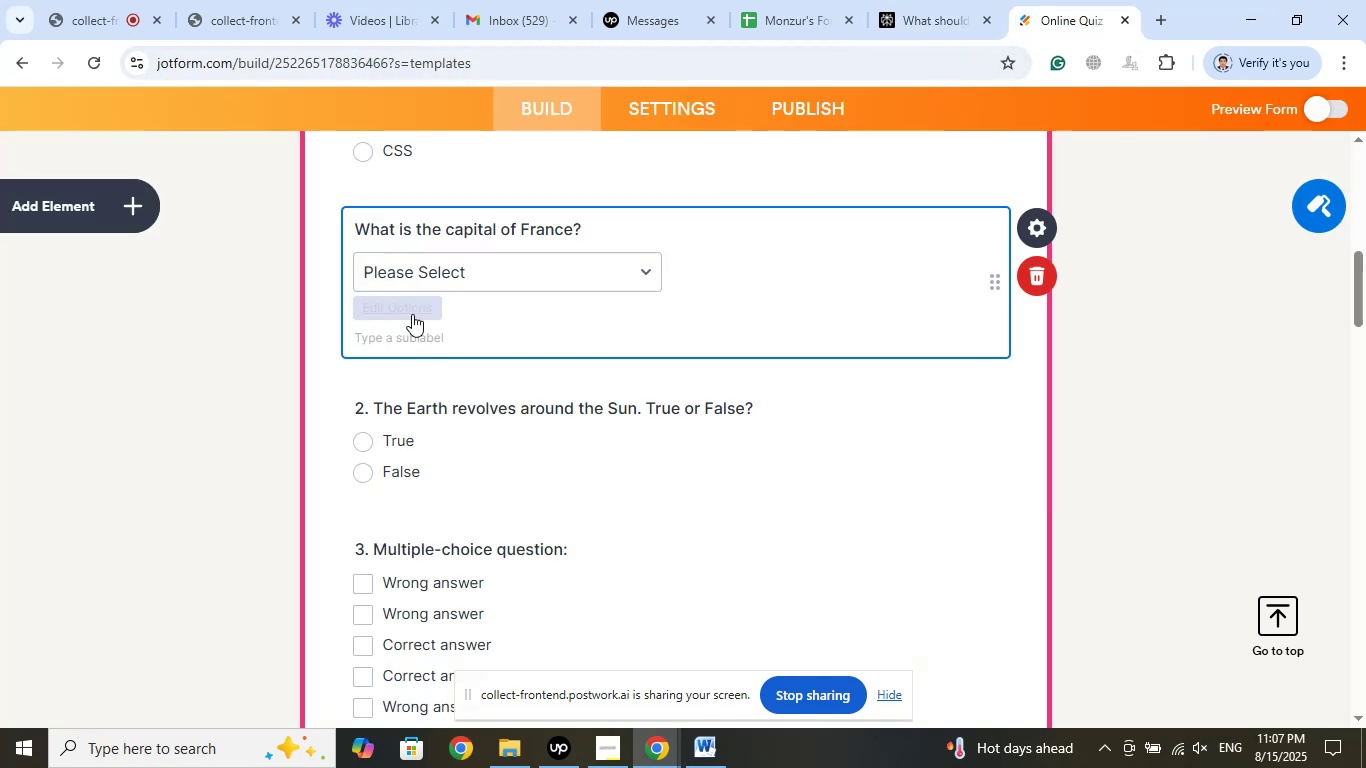 
left_click([412, 307])
 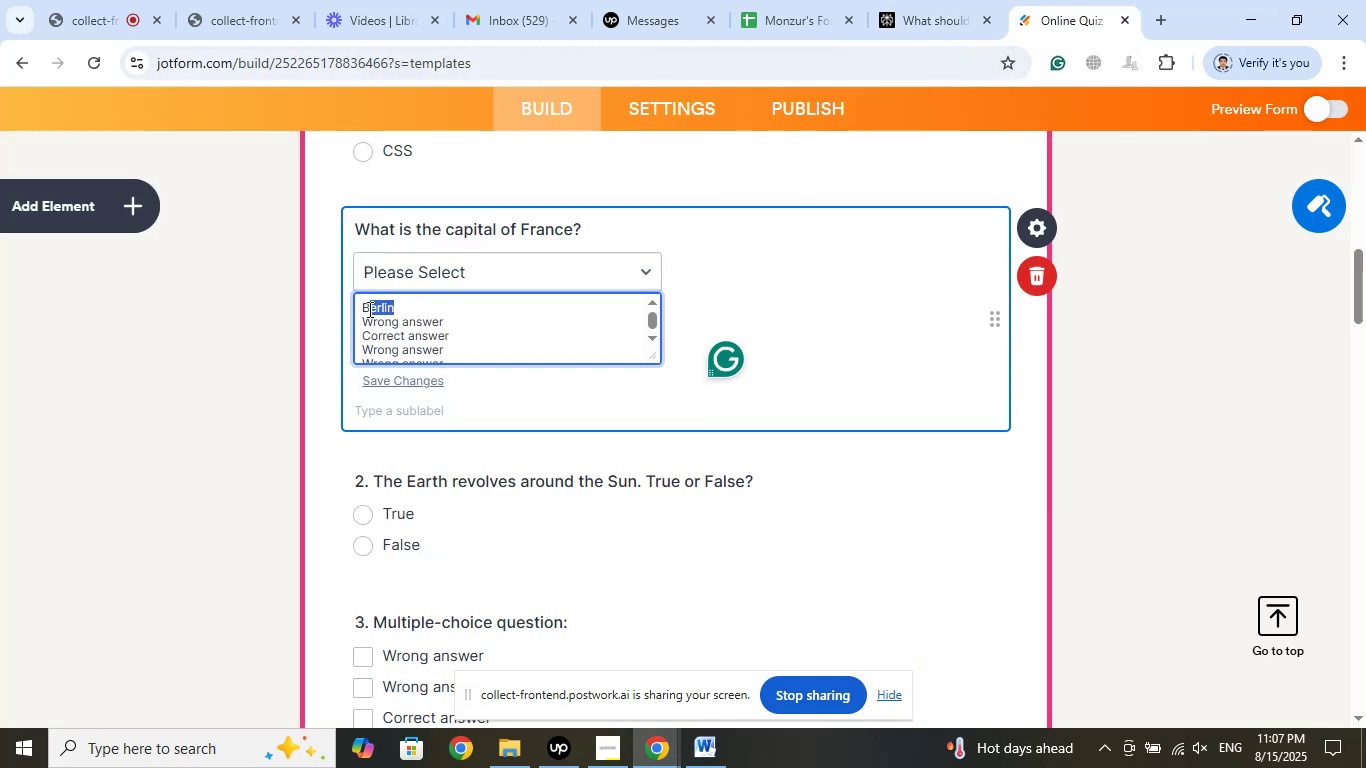 
right_click([364, 310])
 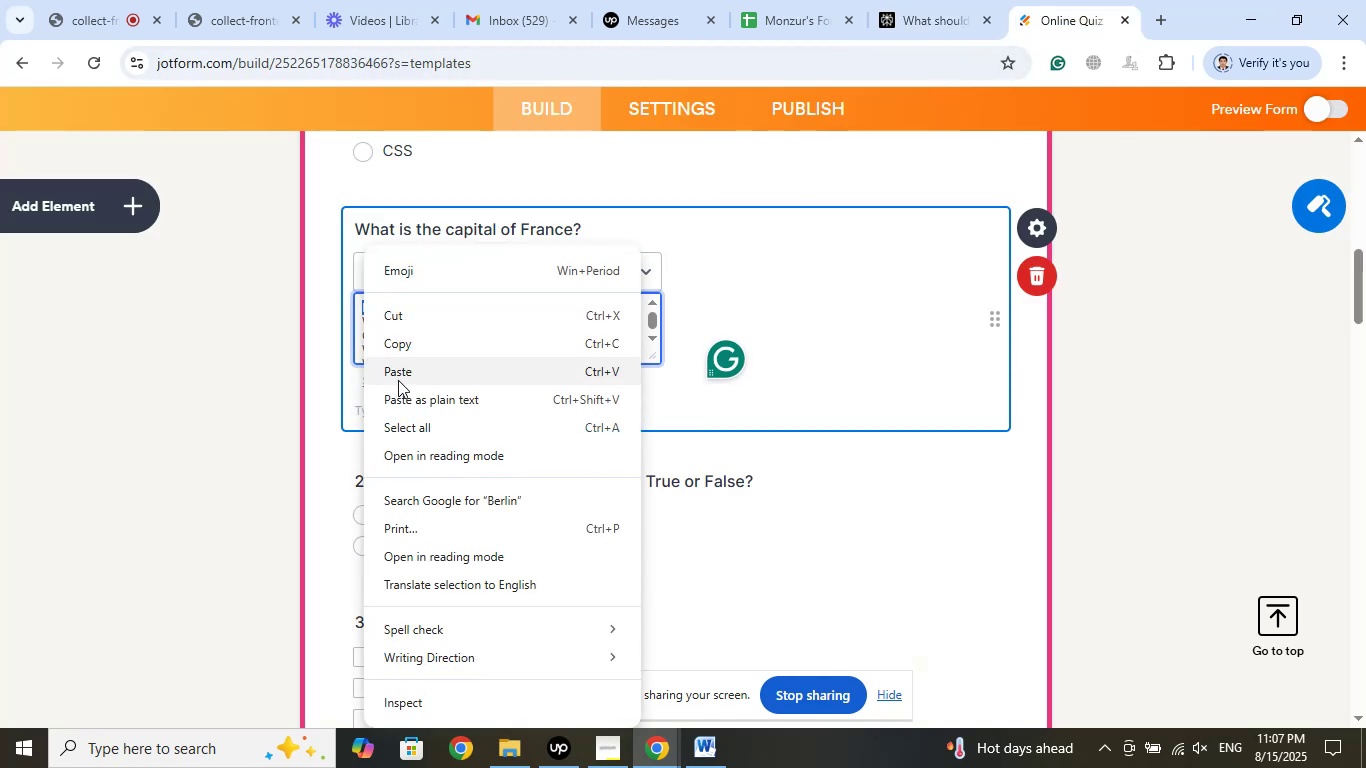 
left_click([399, 378])
 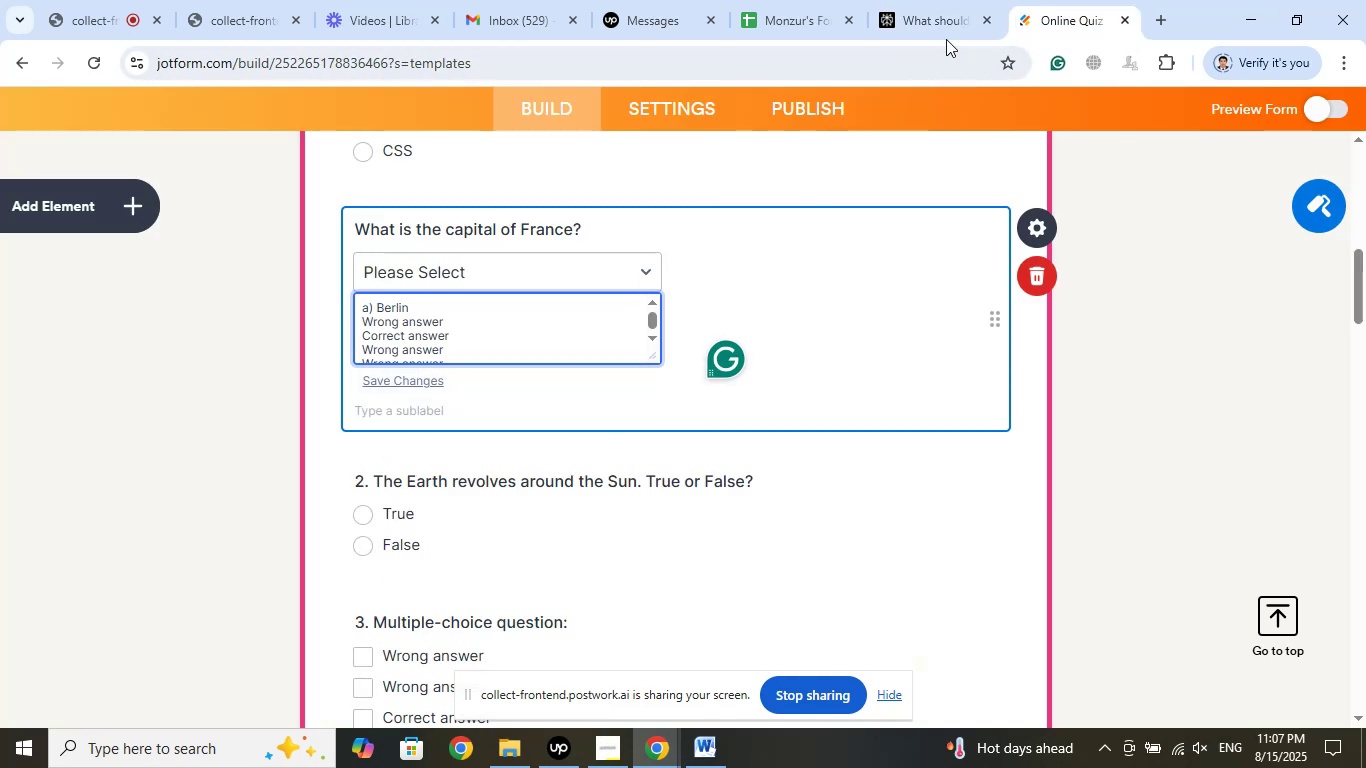 
left_click([925, 0])
 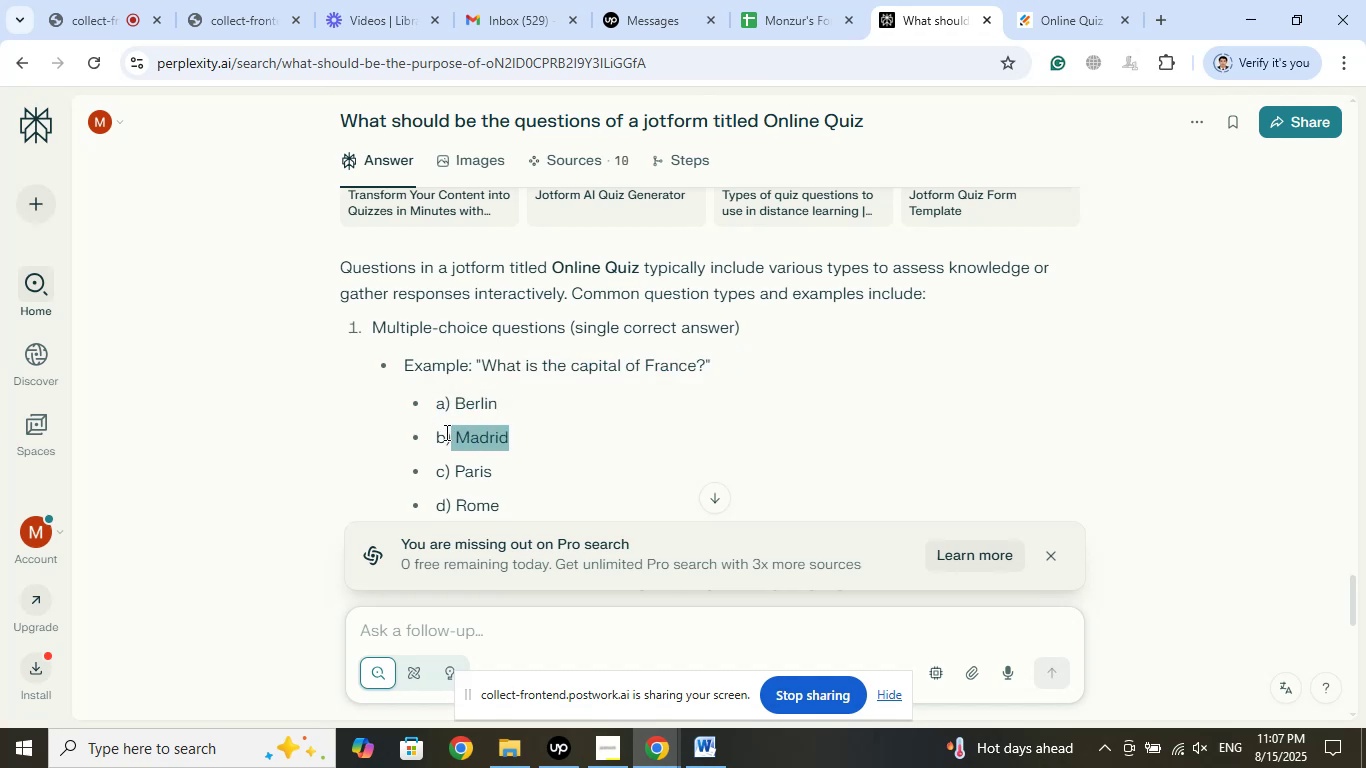 
right_click([438, 431])
 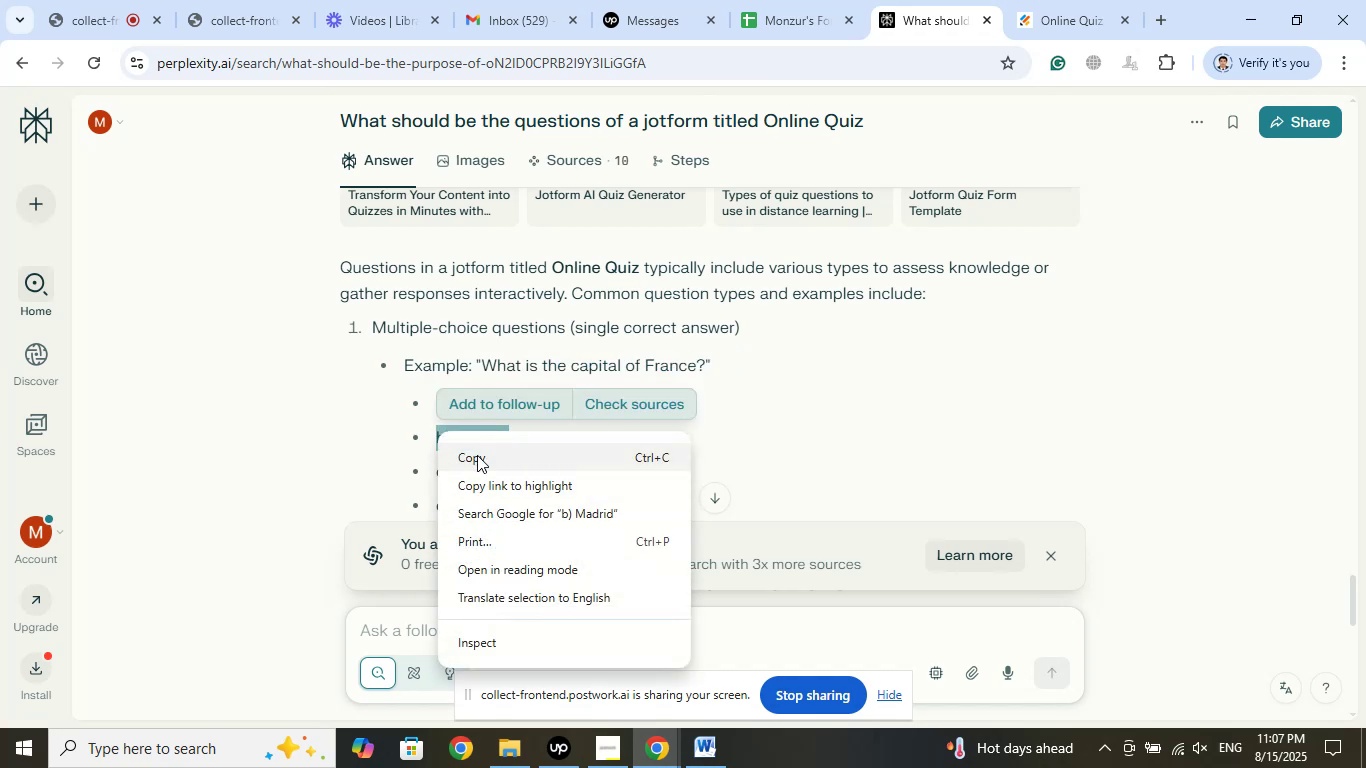 
left_click([477, 455])
 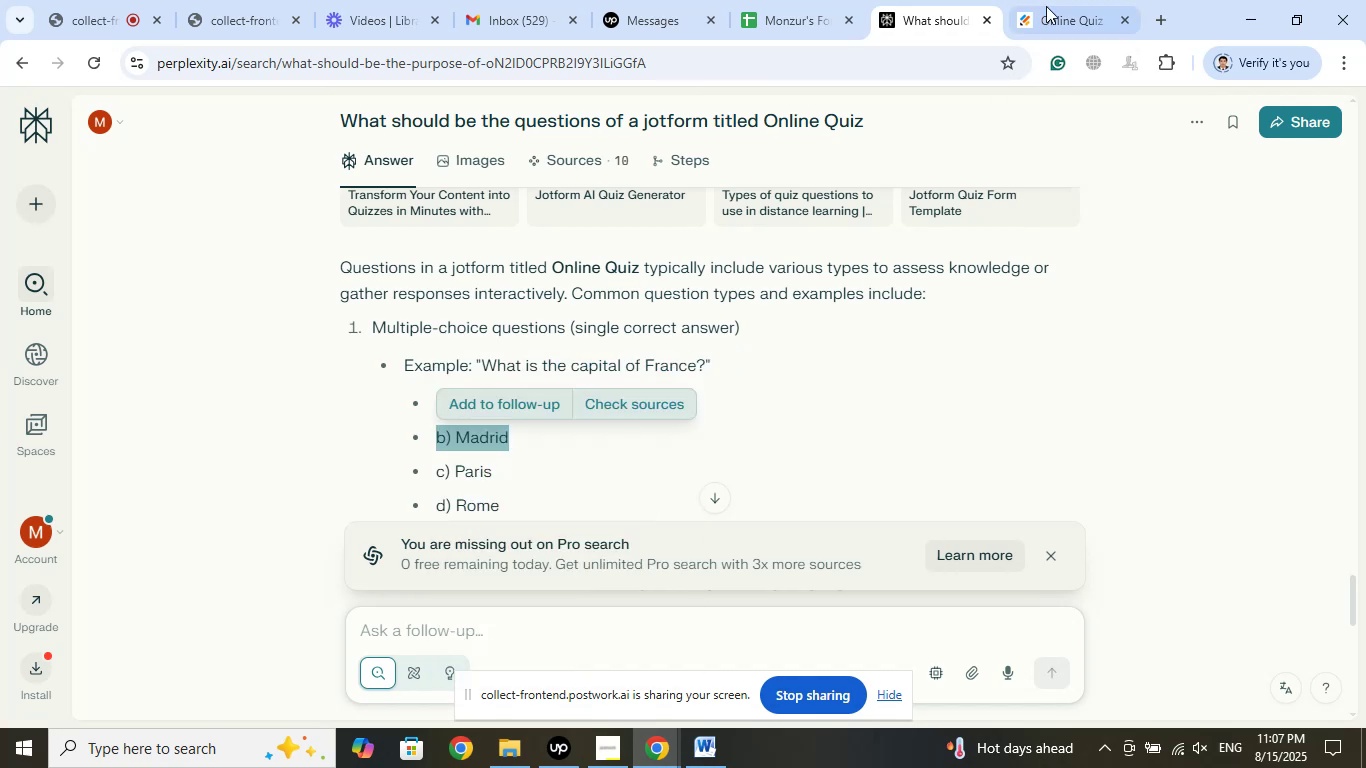 
left_click([1056, 0])
 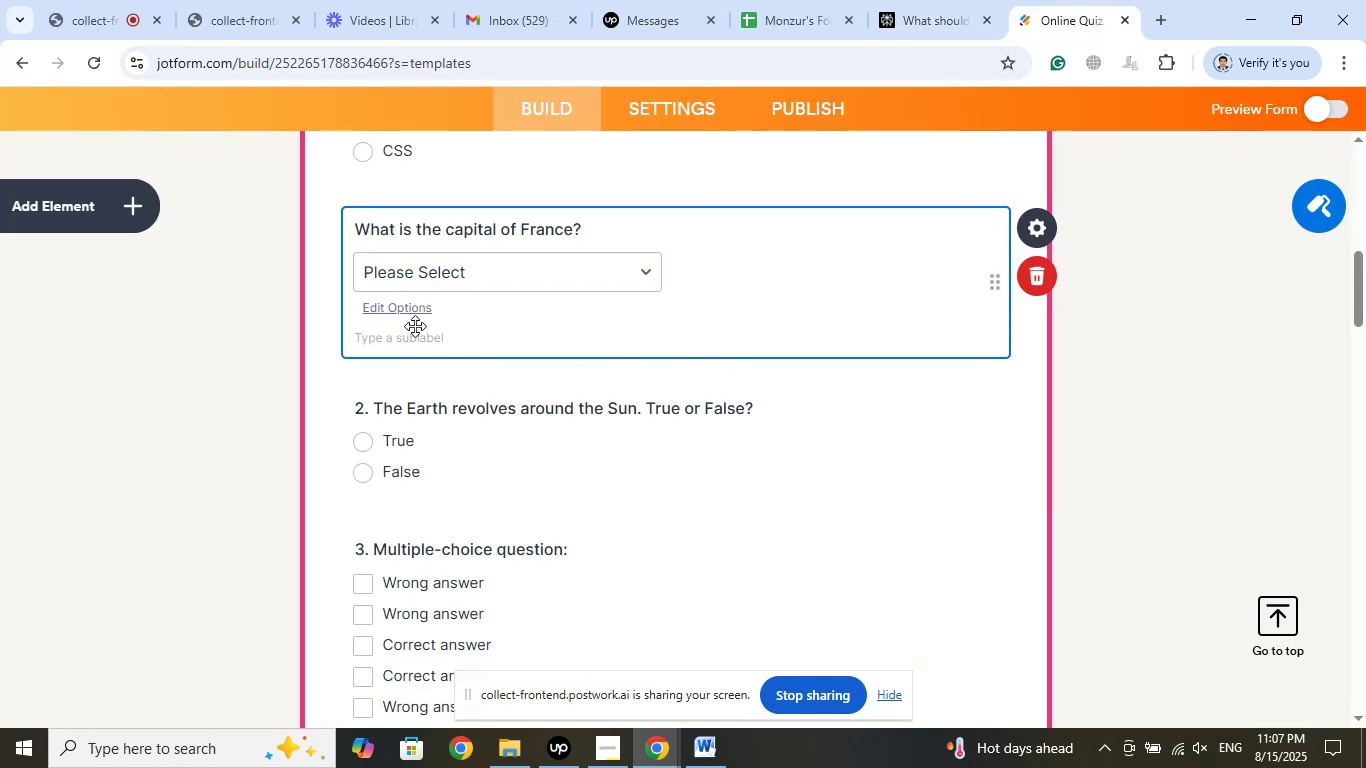 
left_click([416, 321])
 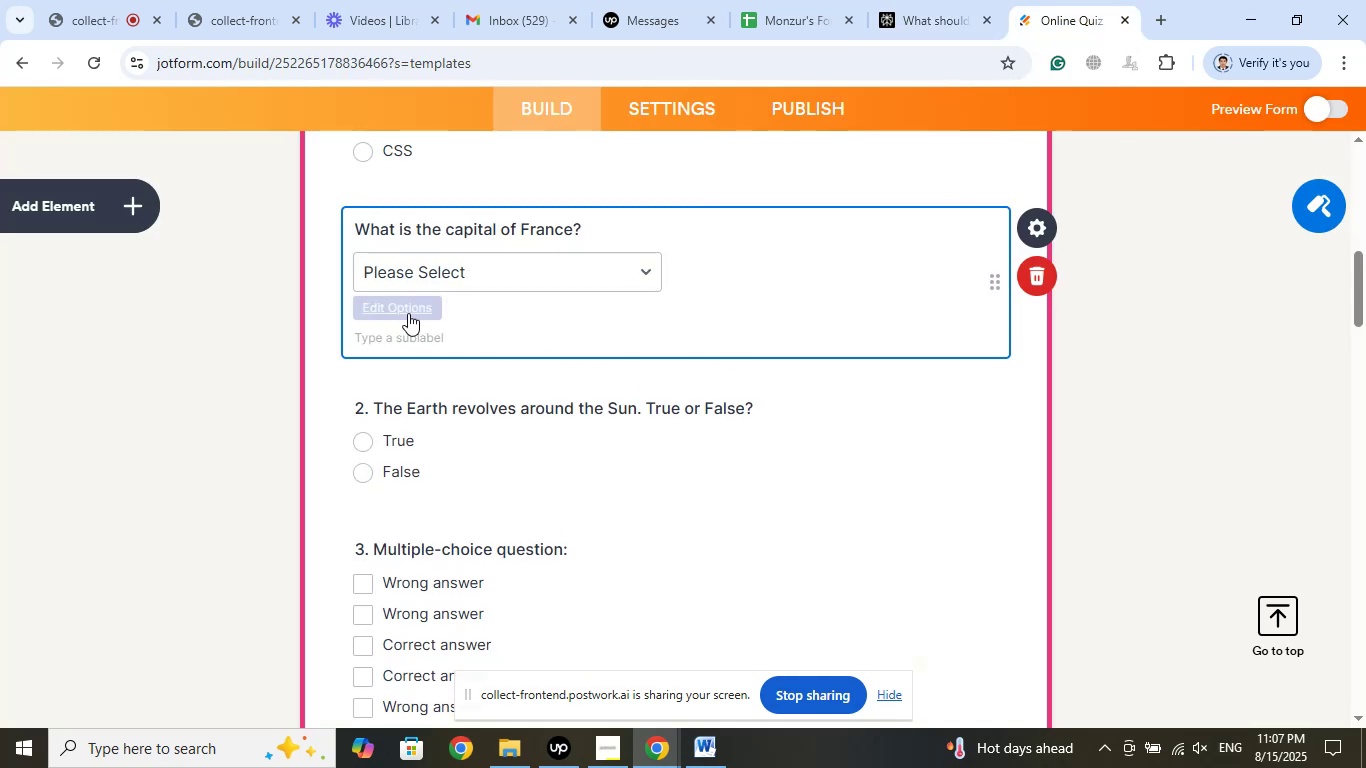 
left_click([408, 313])
 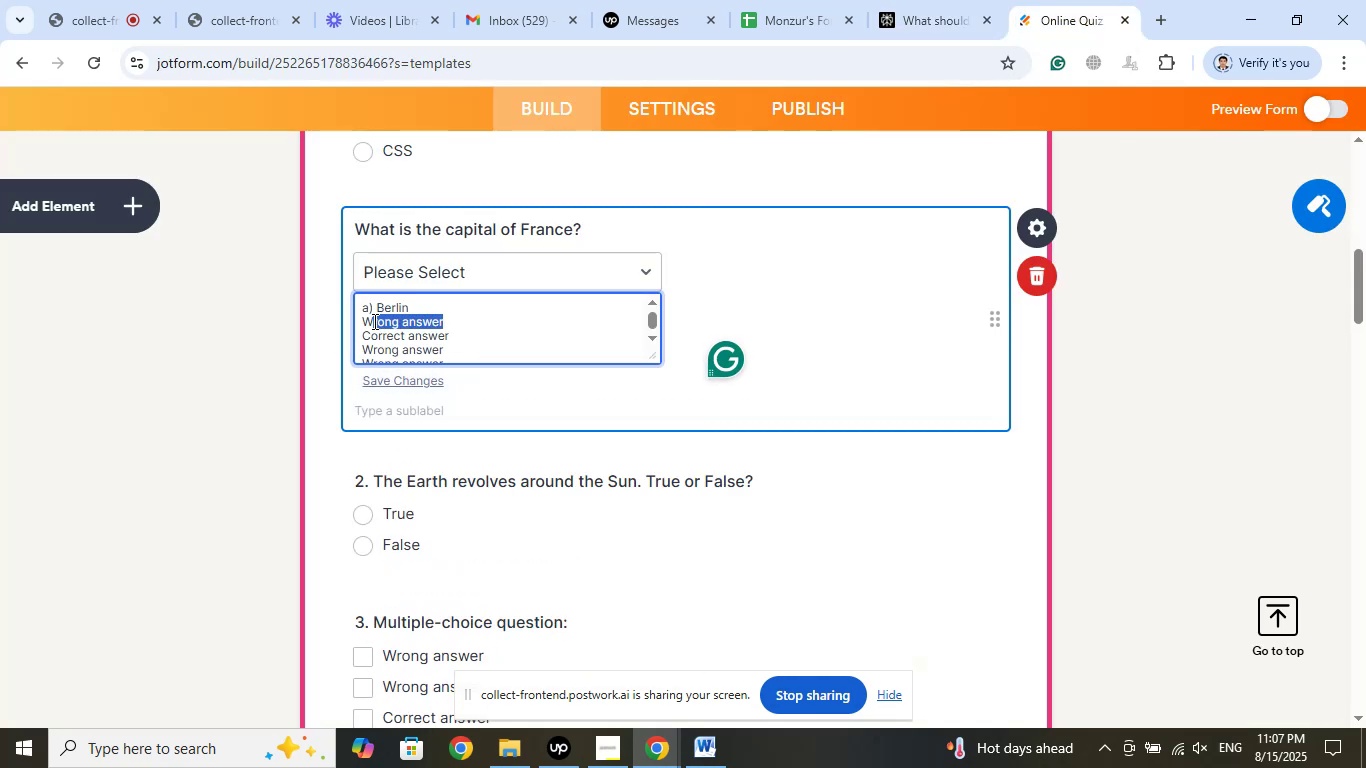 
right_click([364, 322])
 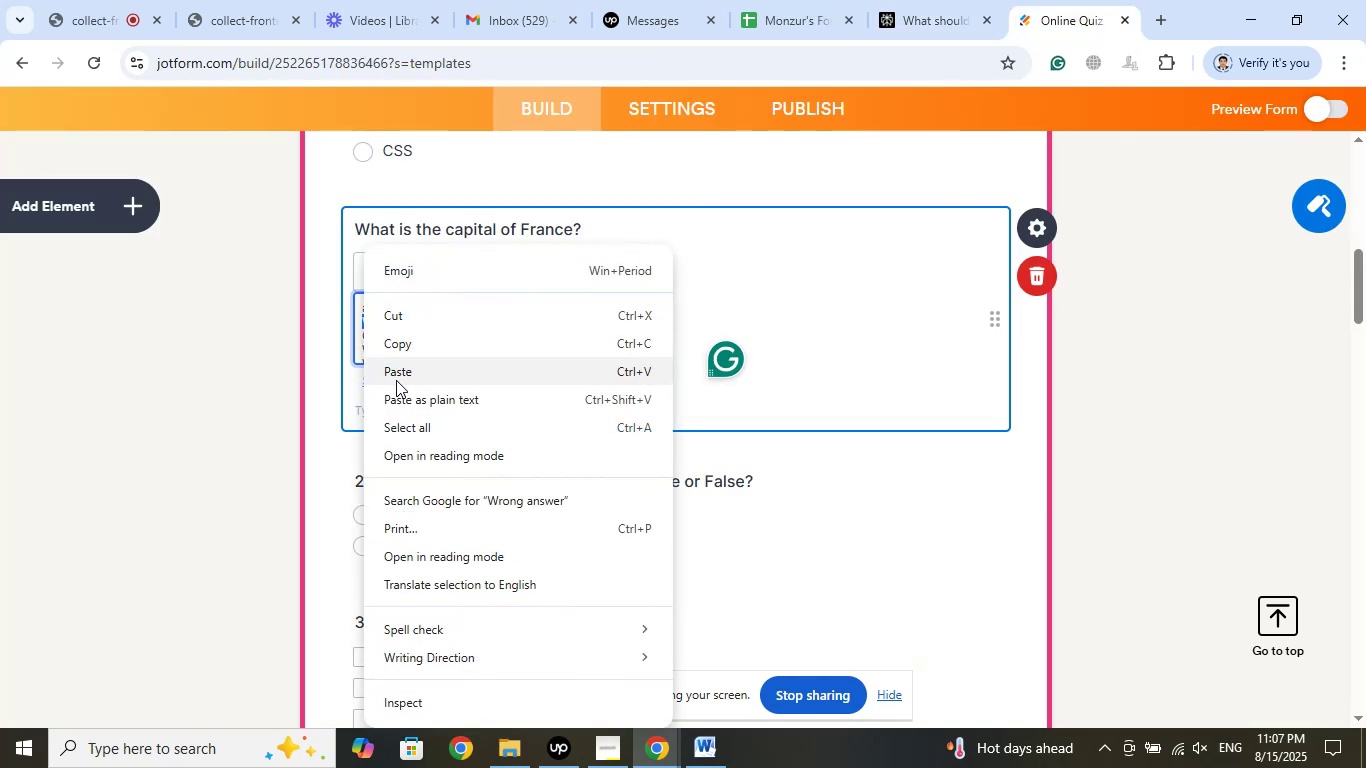 
left_click([396, 380])
 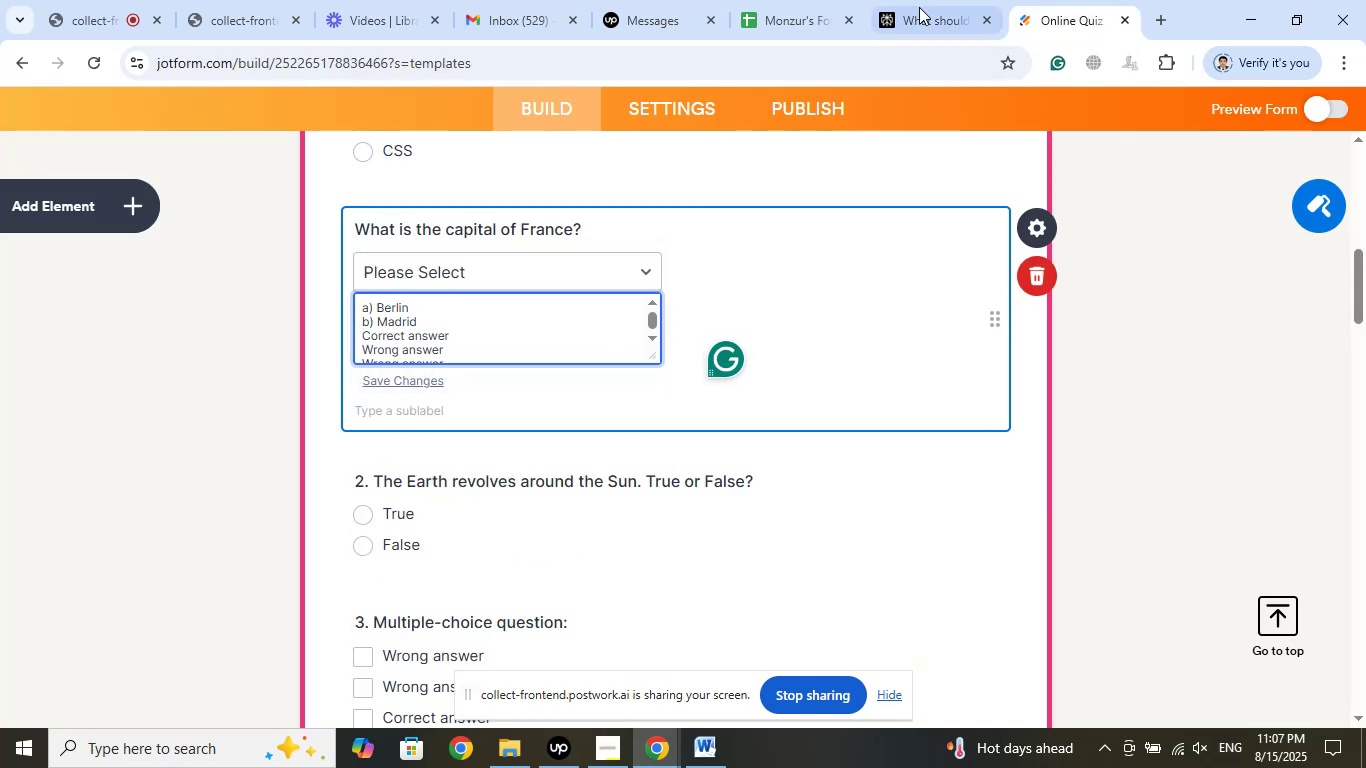 
left_click([925, 0])
 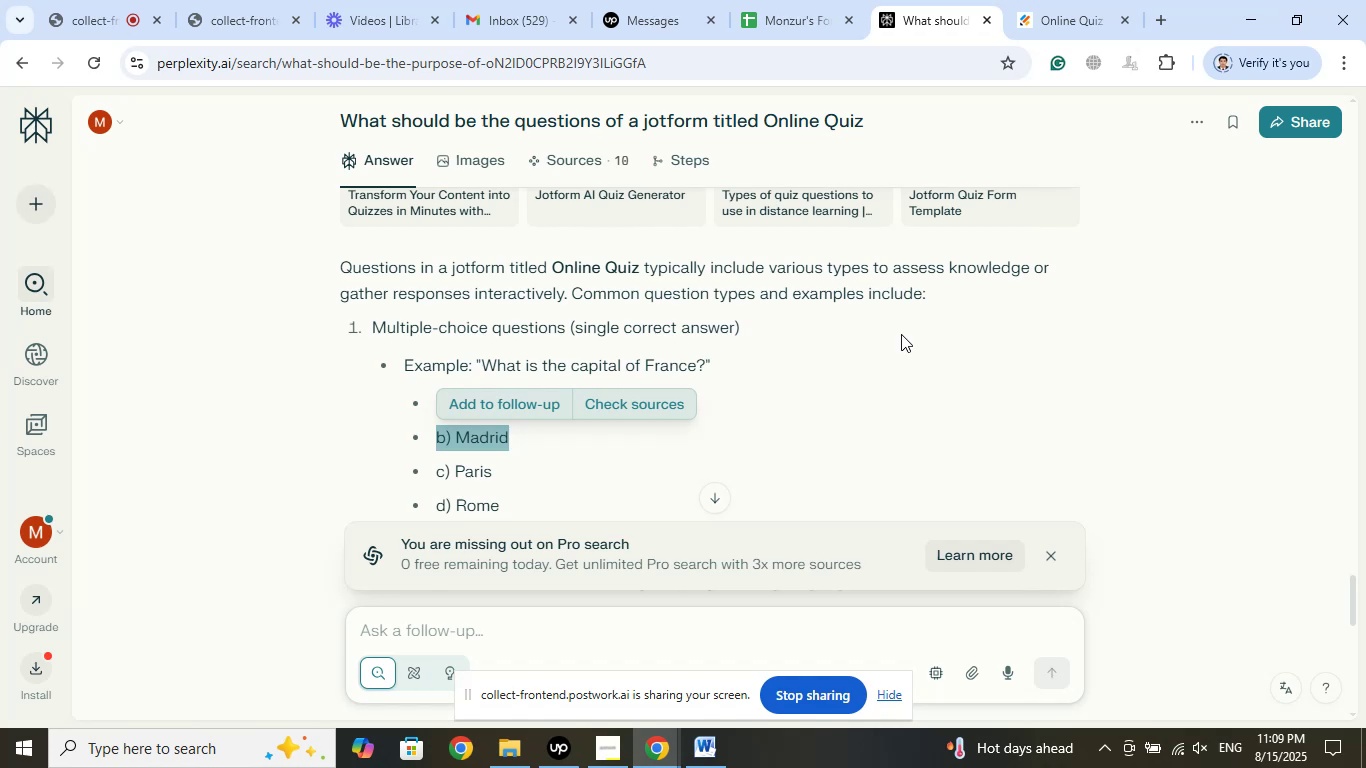 
wait(73.91)
 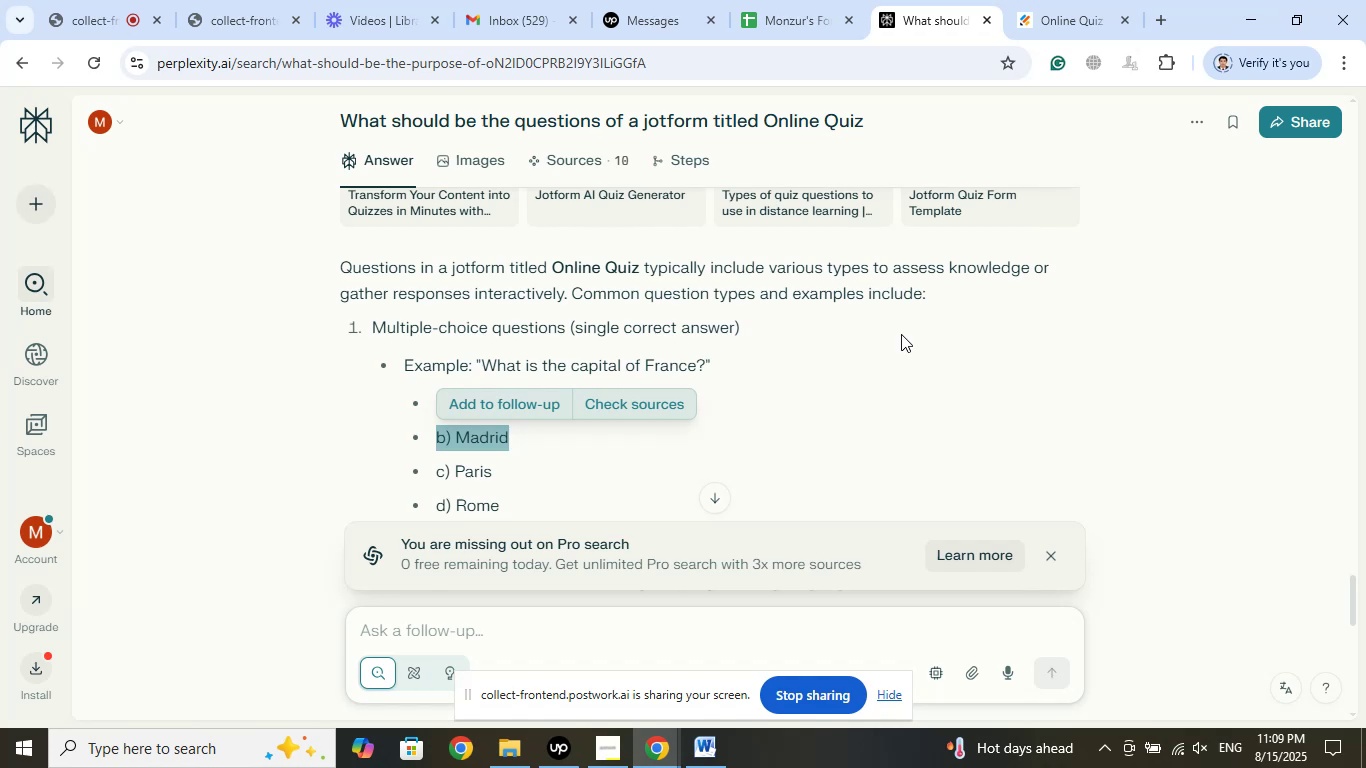 
right_click([439, 473])
 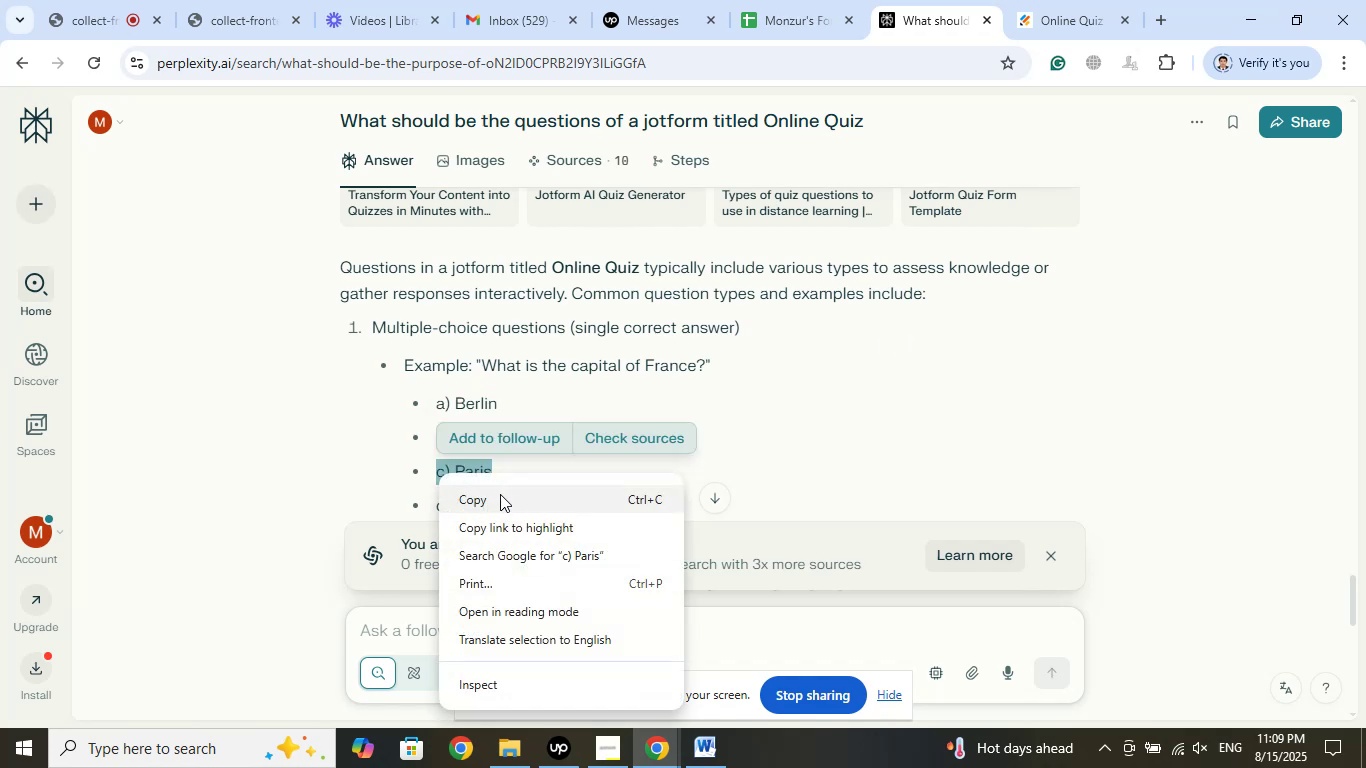 
left_click([500, 494])
 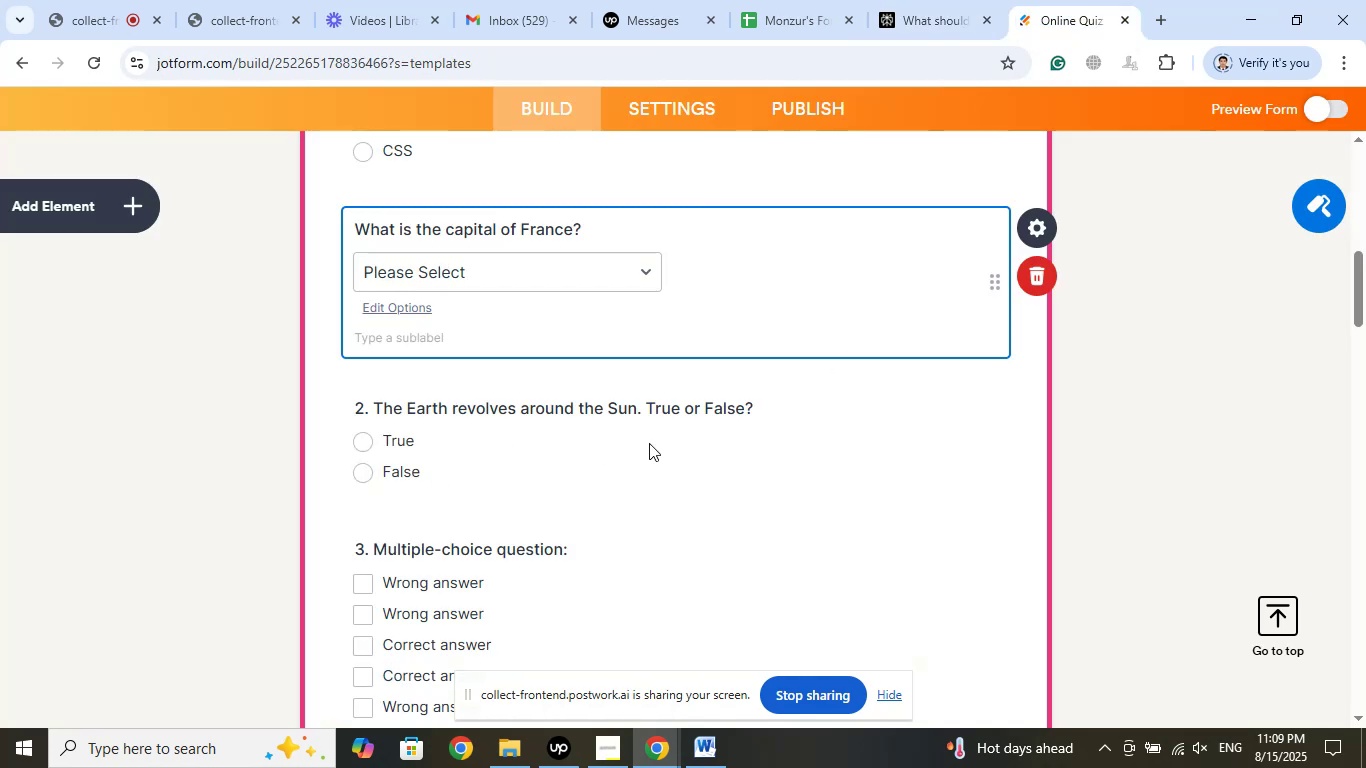 
left_click([399, 303])
 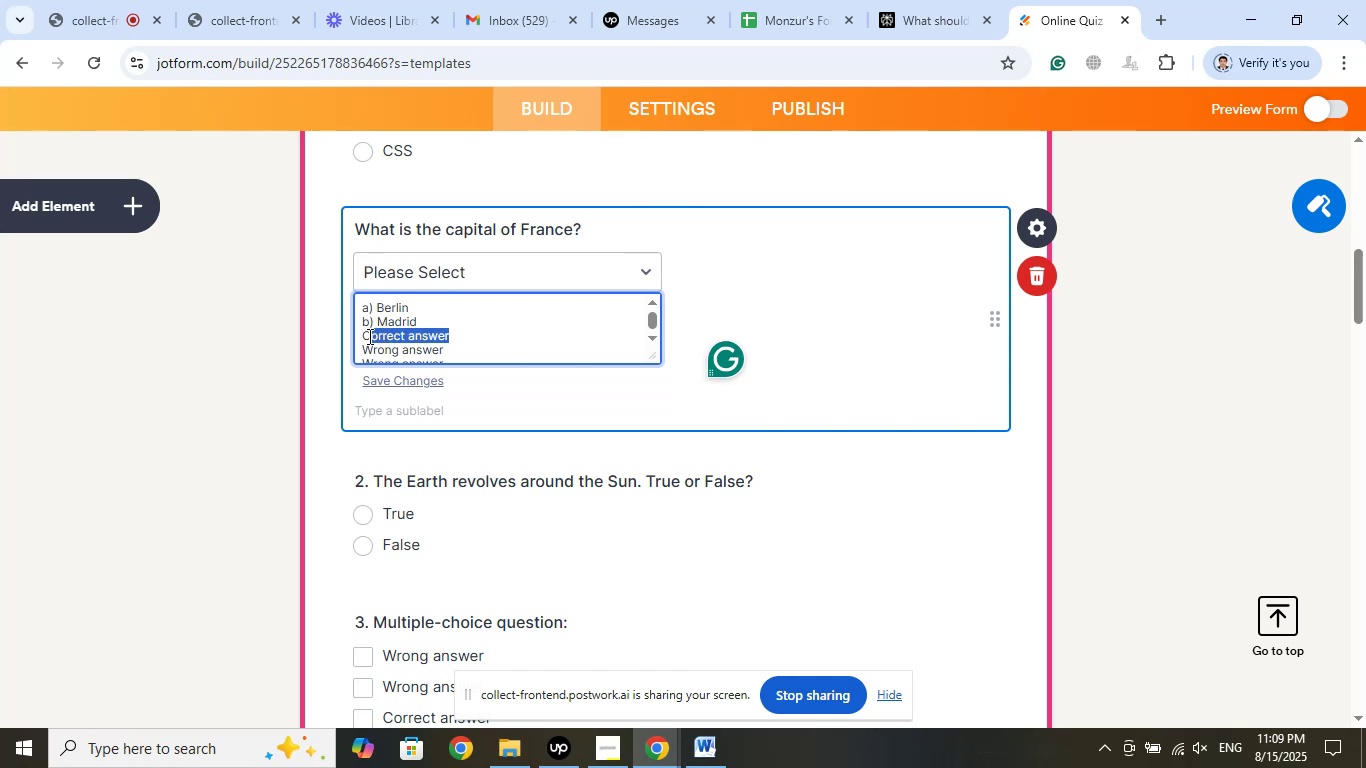 
right_click([386, 337])
 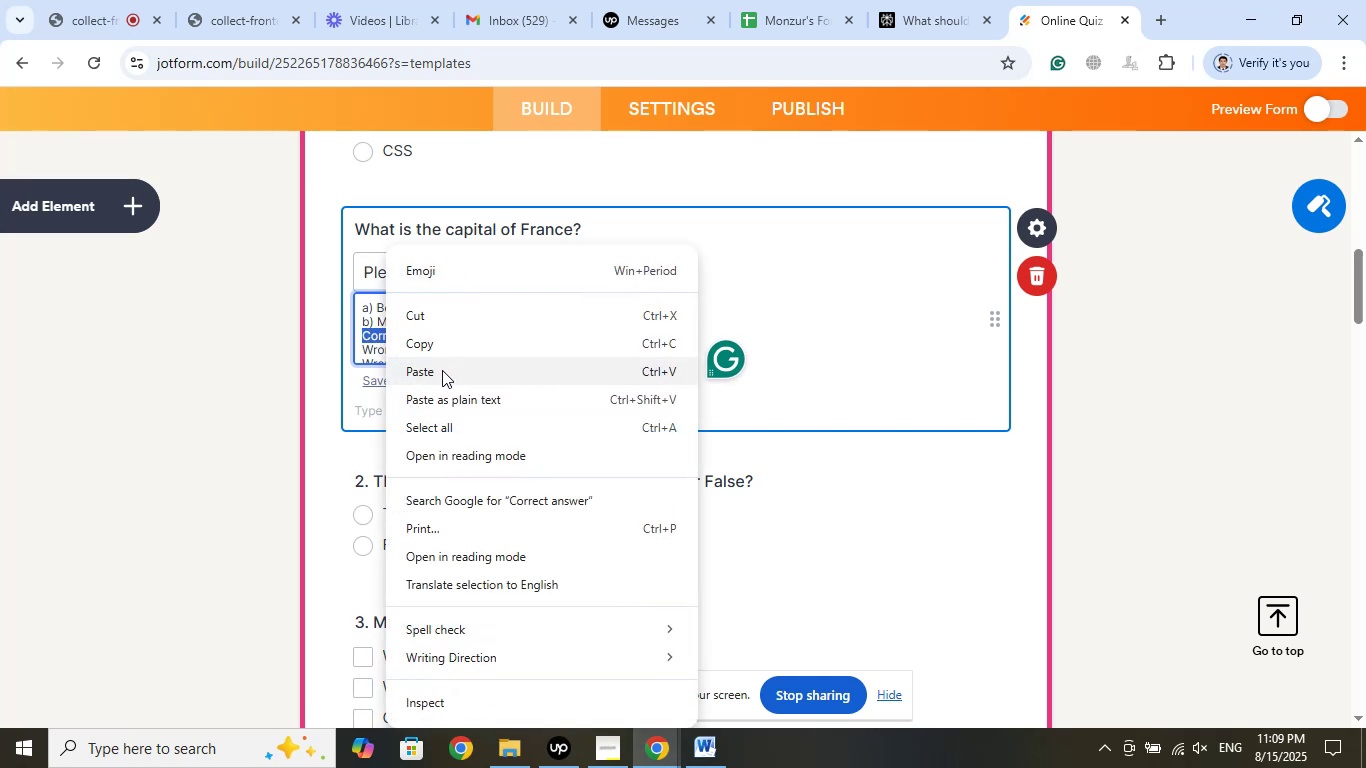 
left_click([442, 370])
 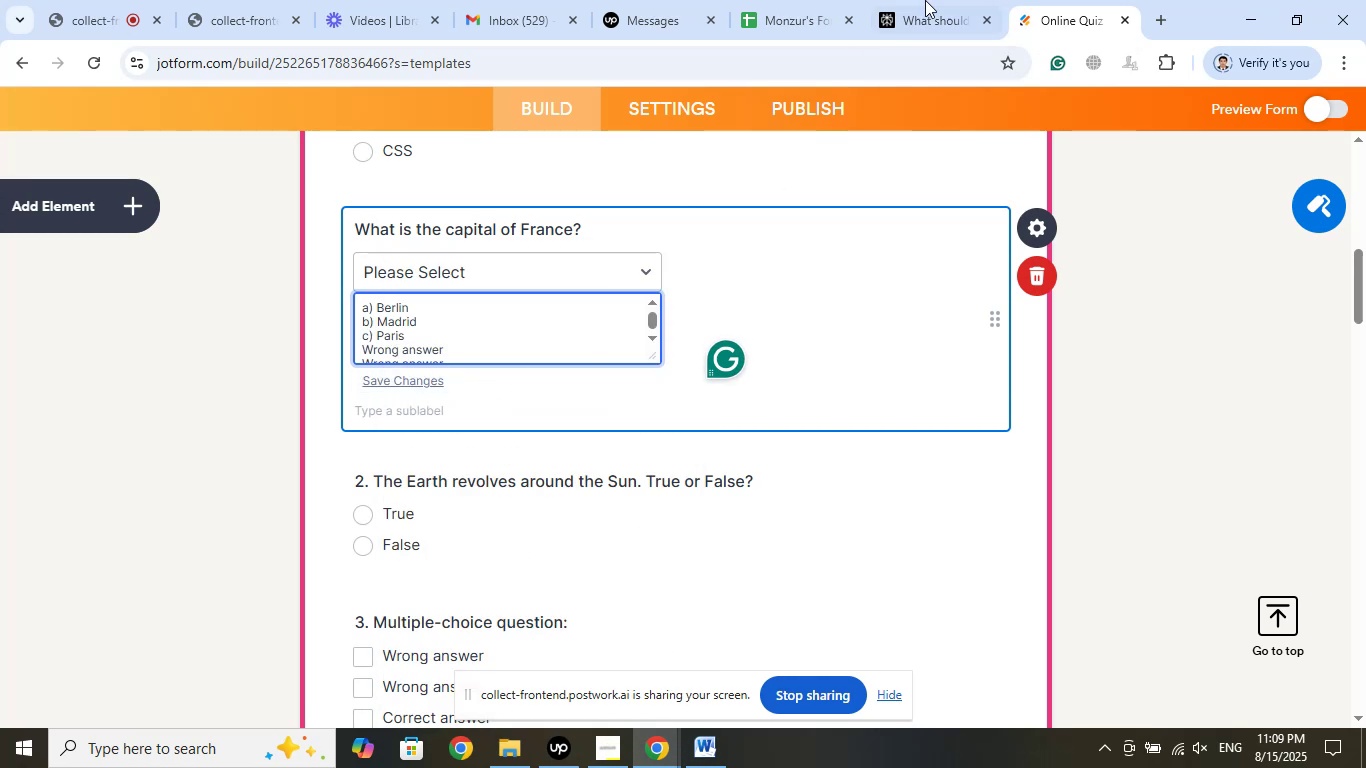 
left_click([919, 0])
 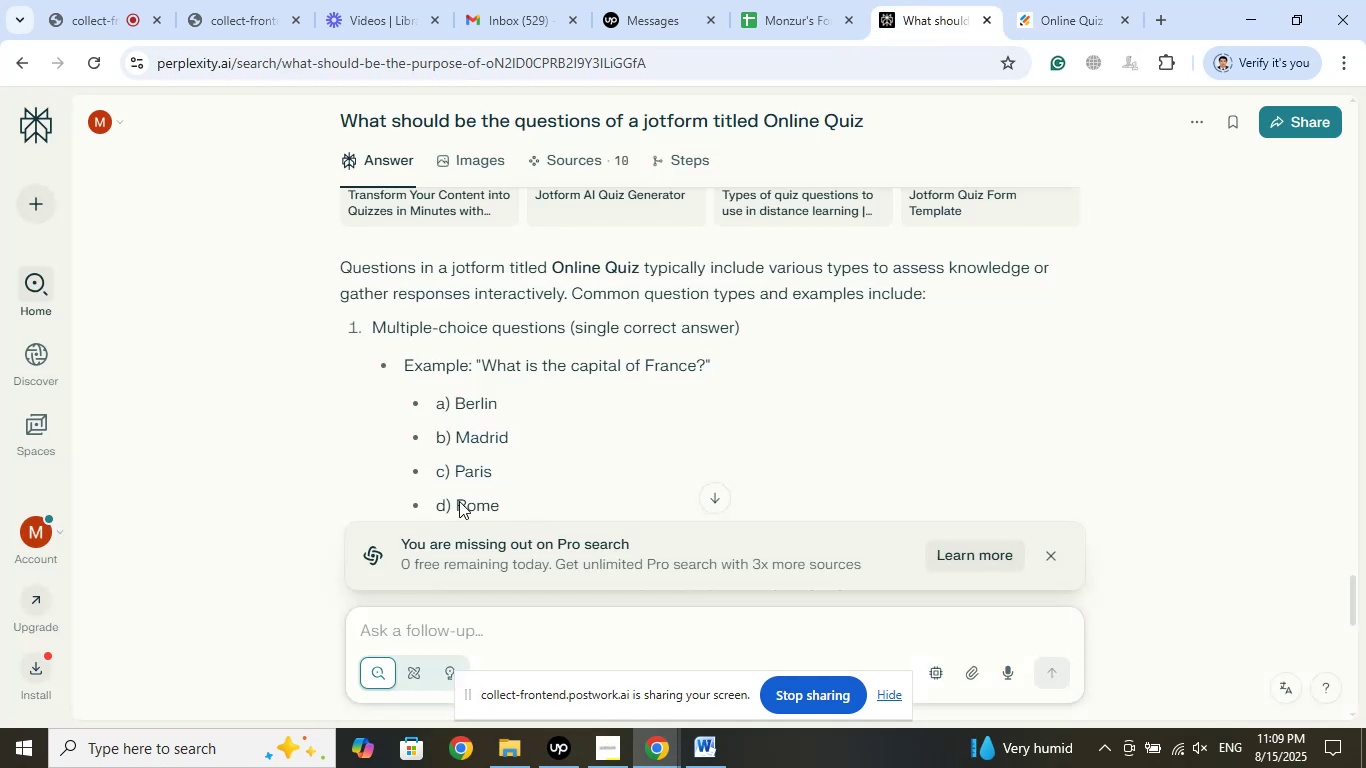 
scroll: coordinate [801, 388], scroll_direction: down, amount: 3.0
 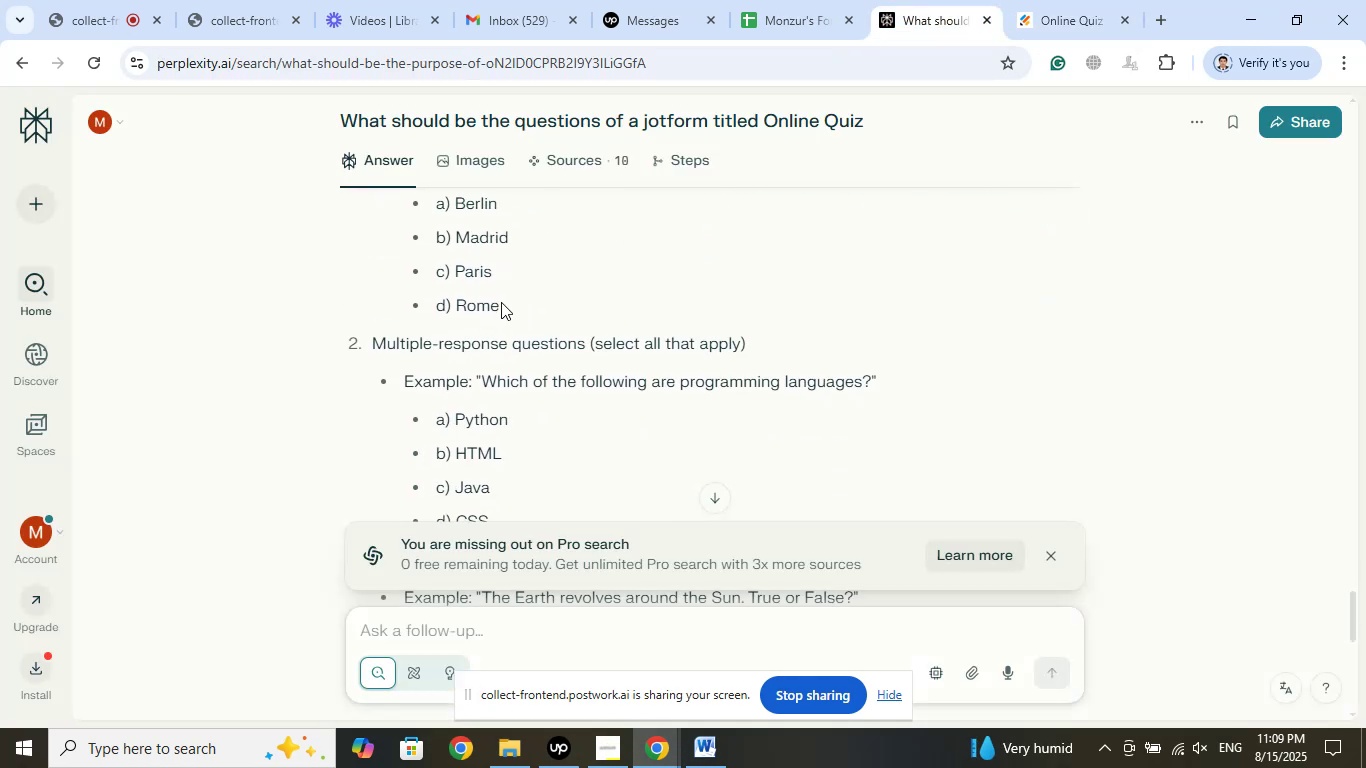 
mouse_move([475, 309])
 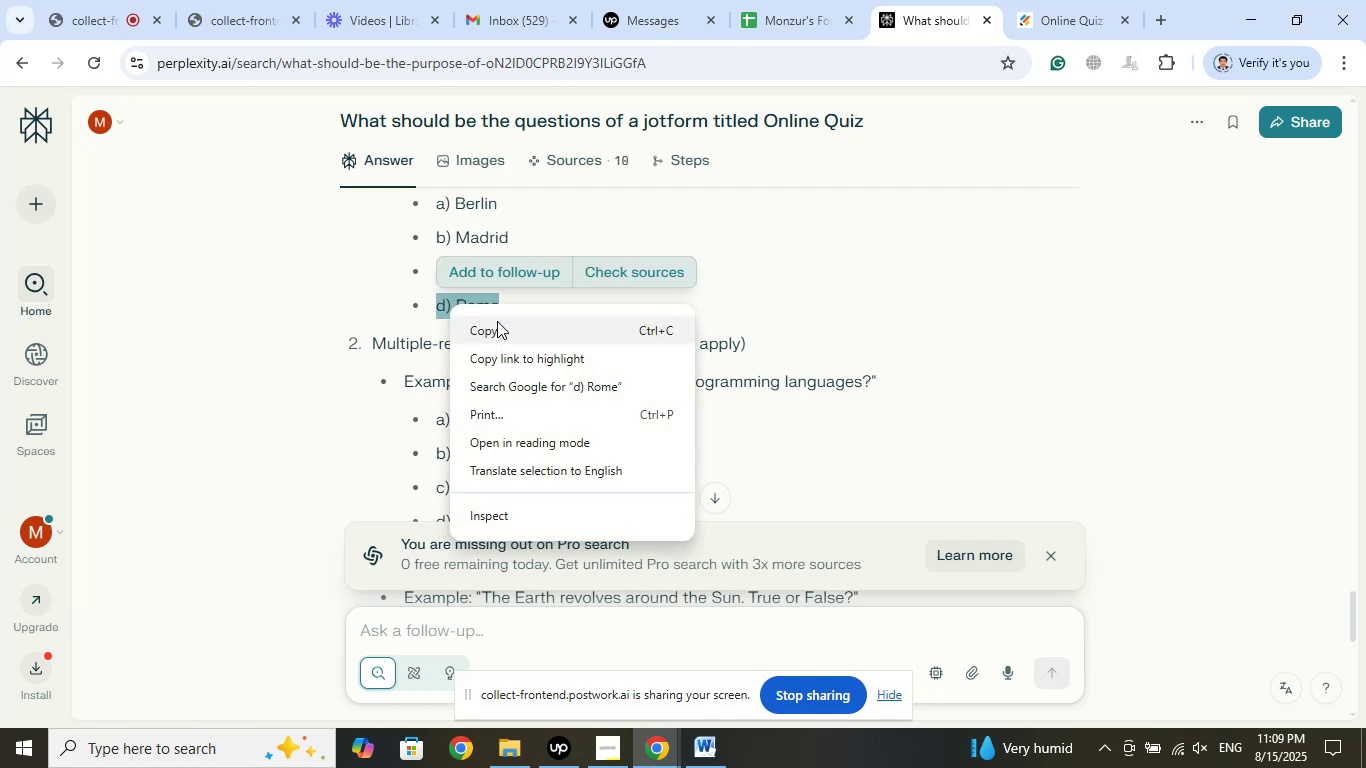 
left_click([497, 321])
 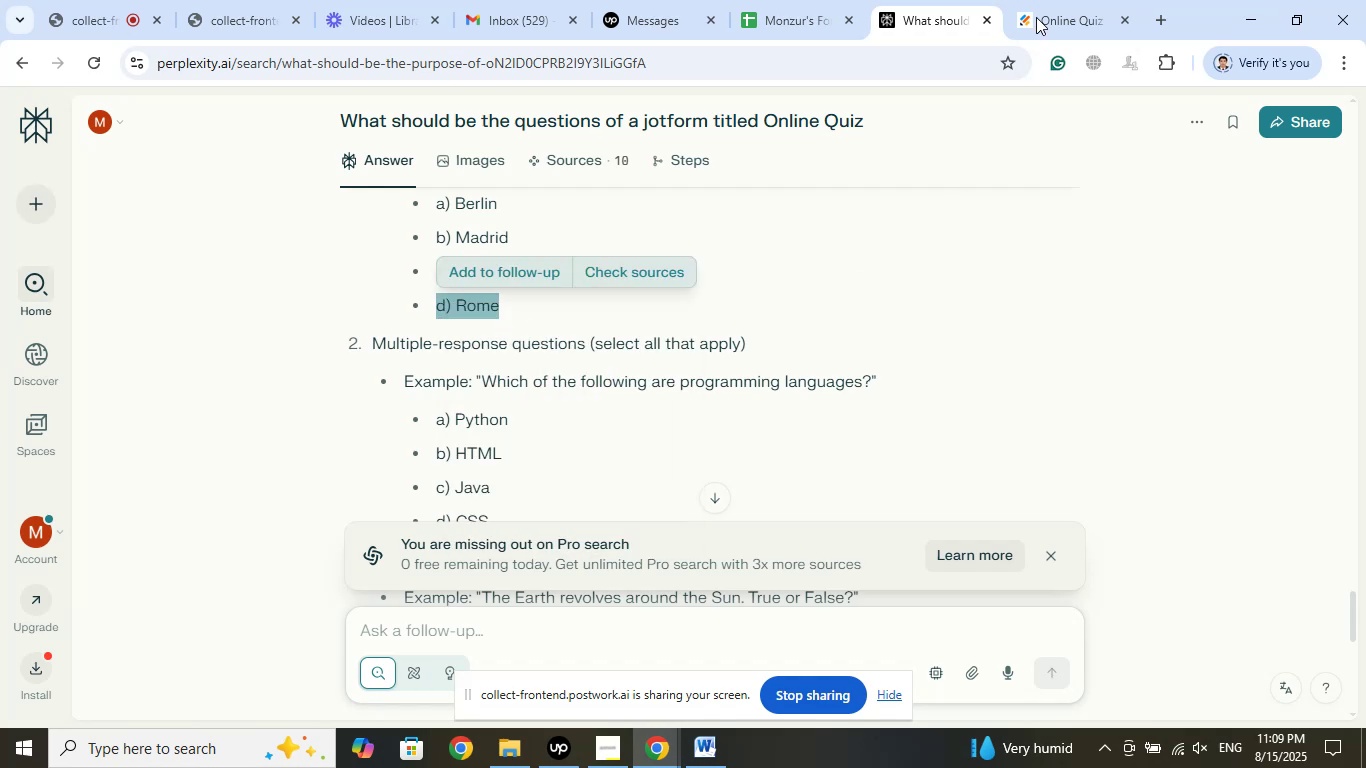 
left_click([1037, 2])
 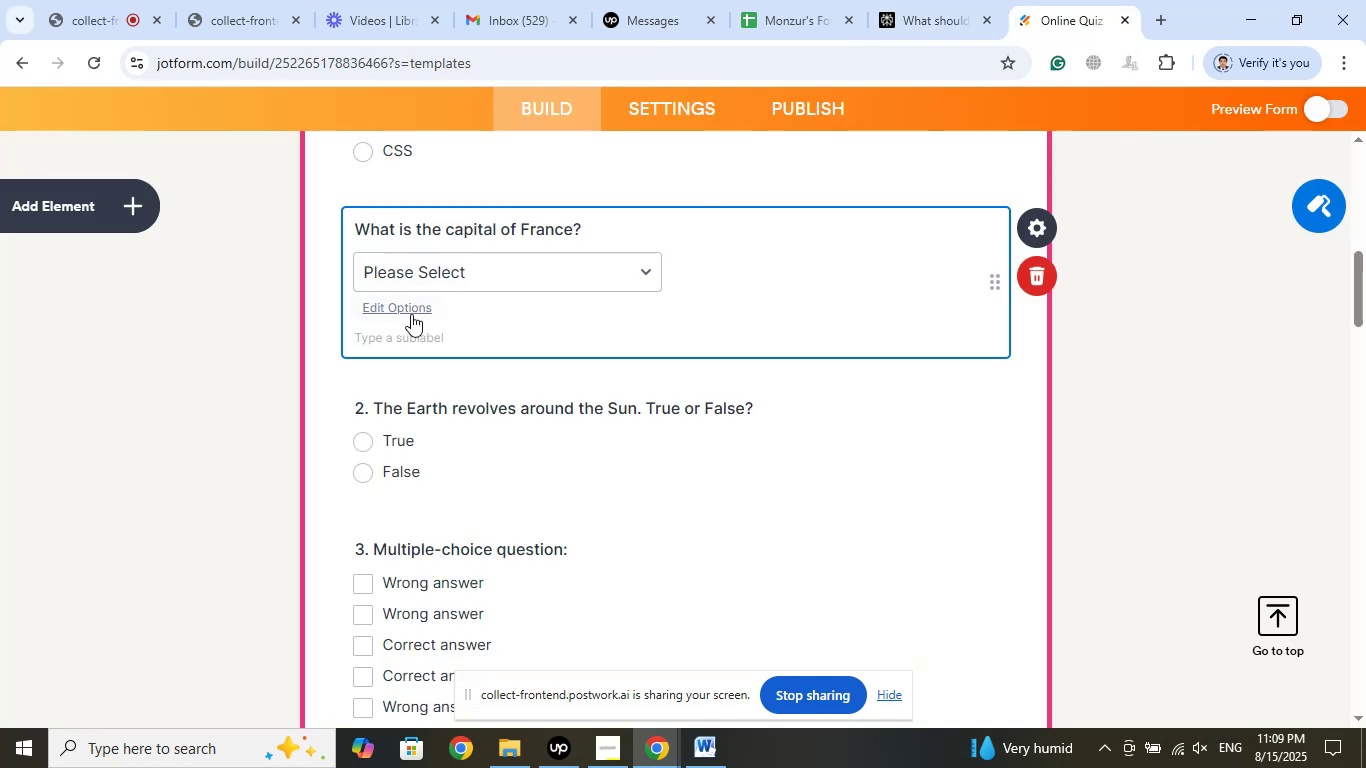 
left_click([411, 314])
 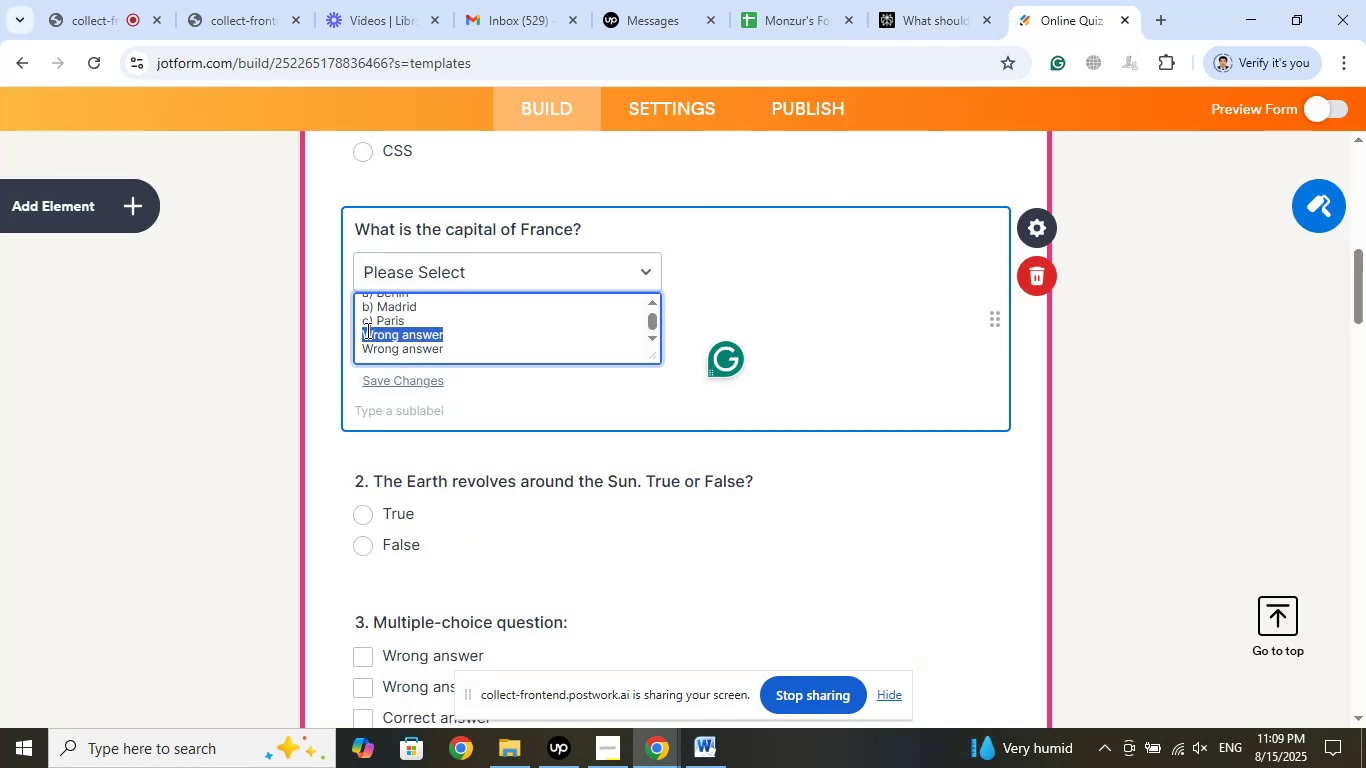 
right_click([374, 330])
 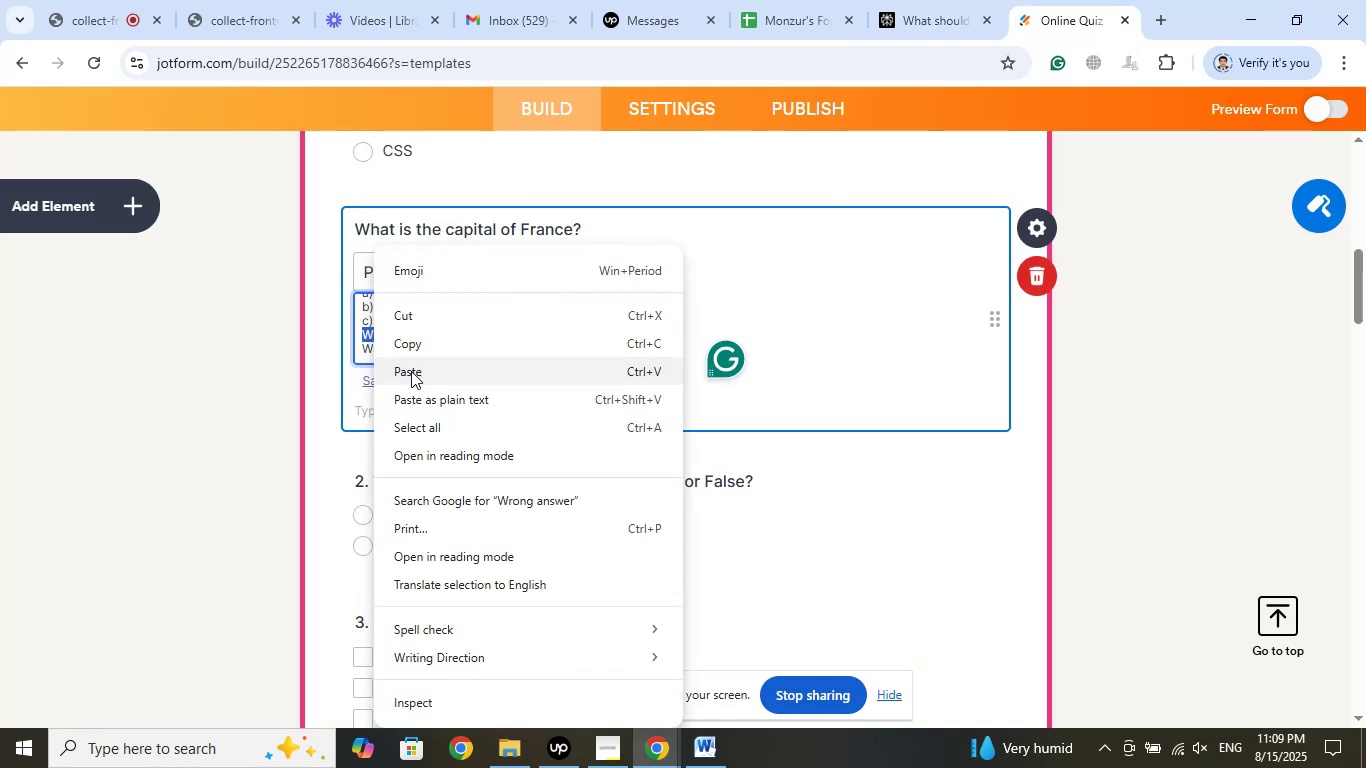 
left_click([411, 371])
 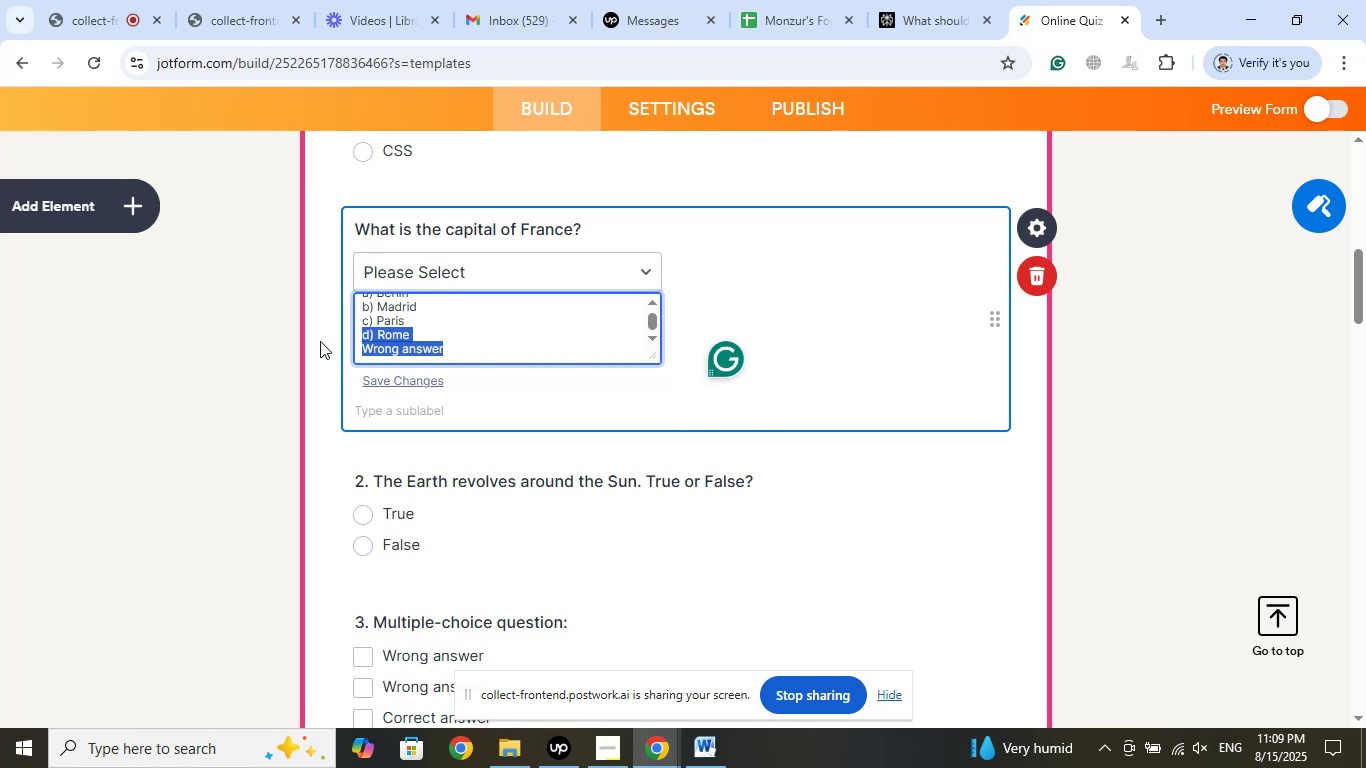 
left_click([424, 351])
 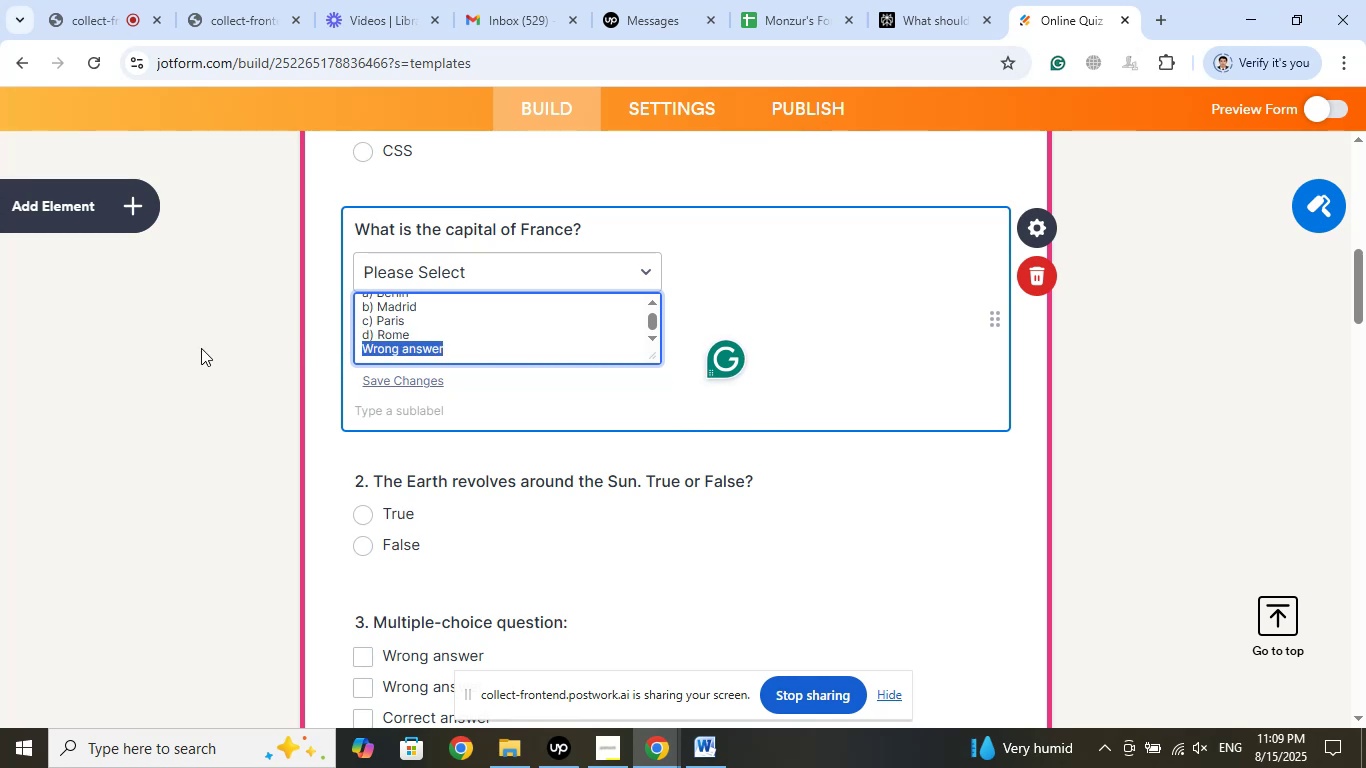 
key(Delete)
 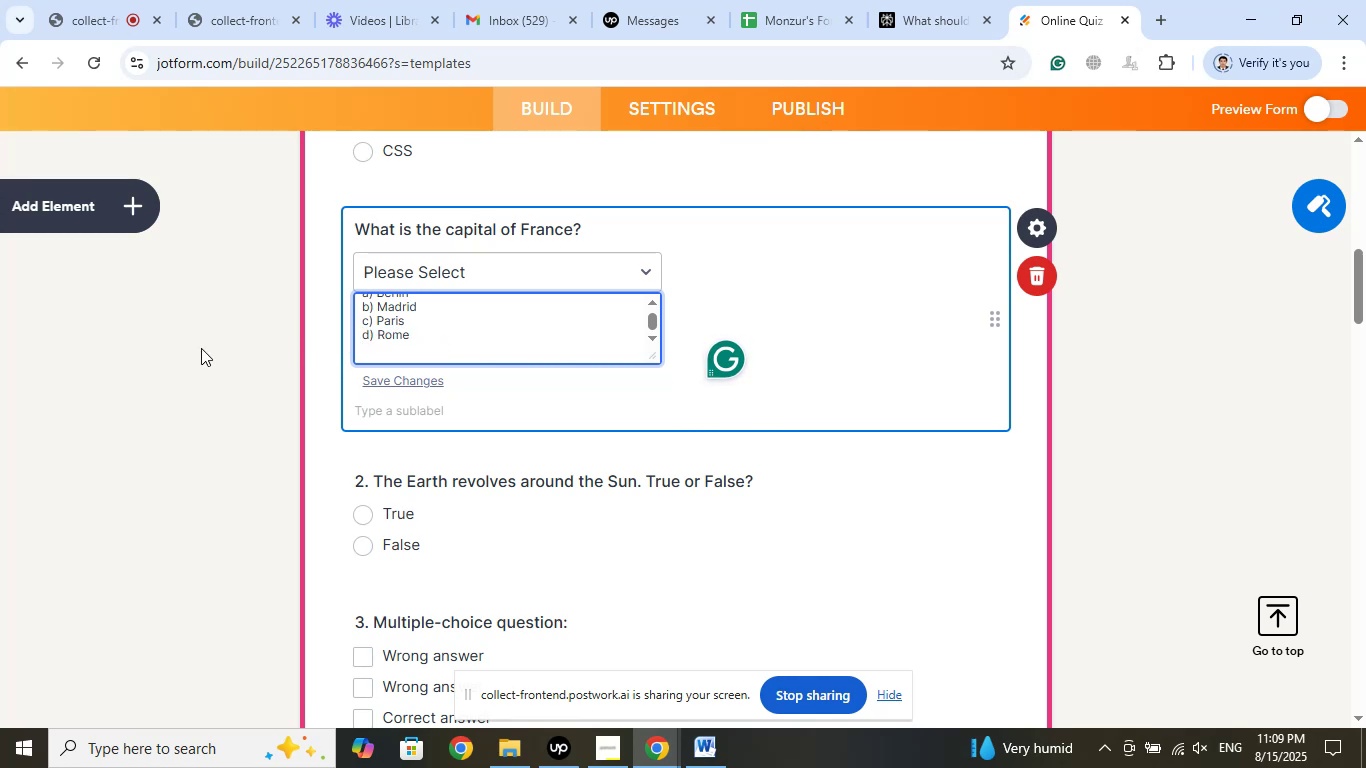 
key(Backspace)
 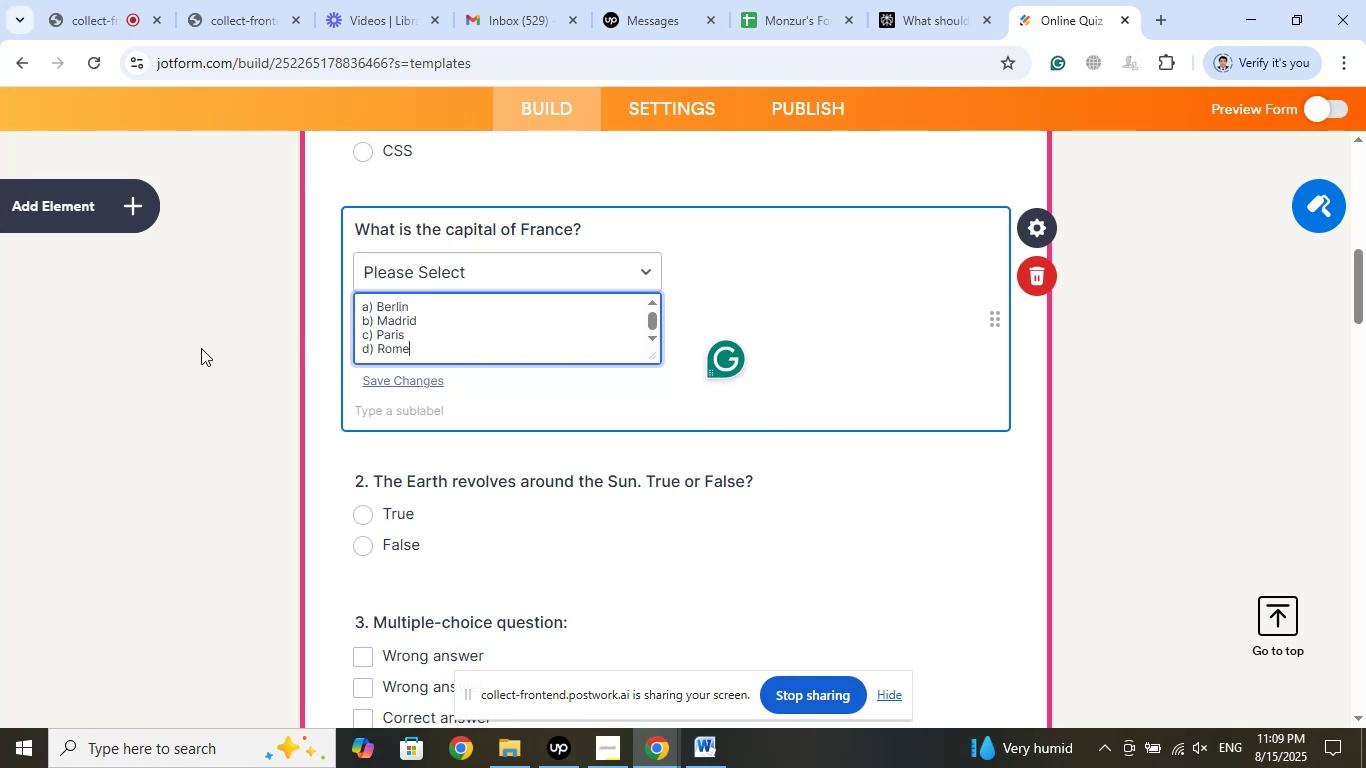 
left_click([241, 436])
 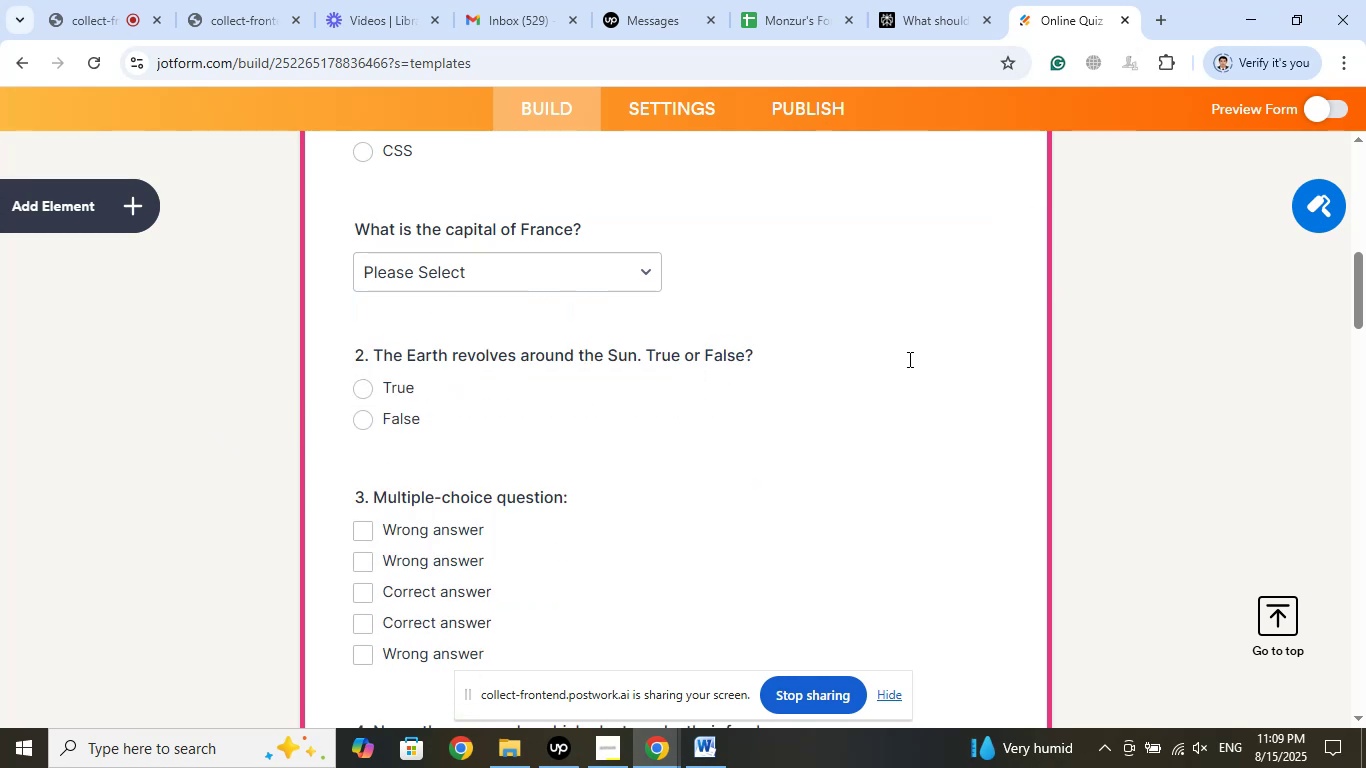 
wait(5.54)
 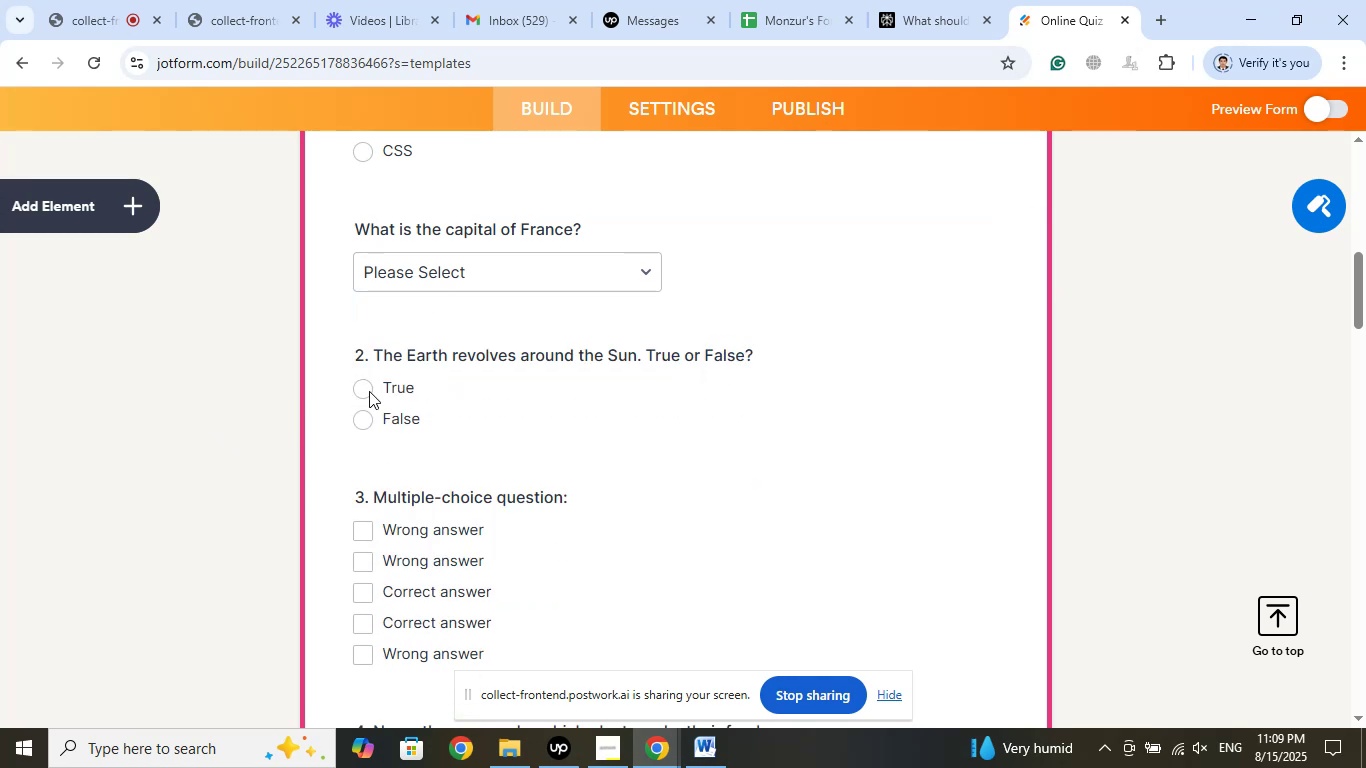 
scroll: coordinate [902, 356], scroll_direction: up, amount: 3.0
 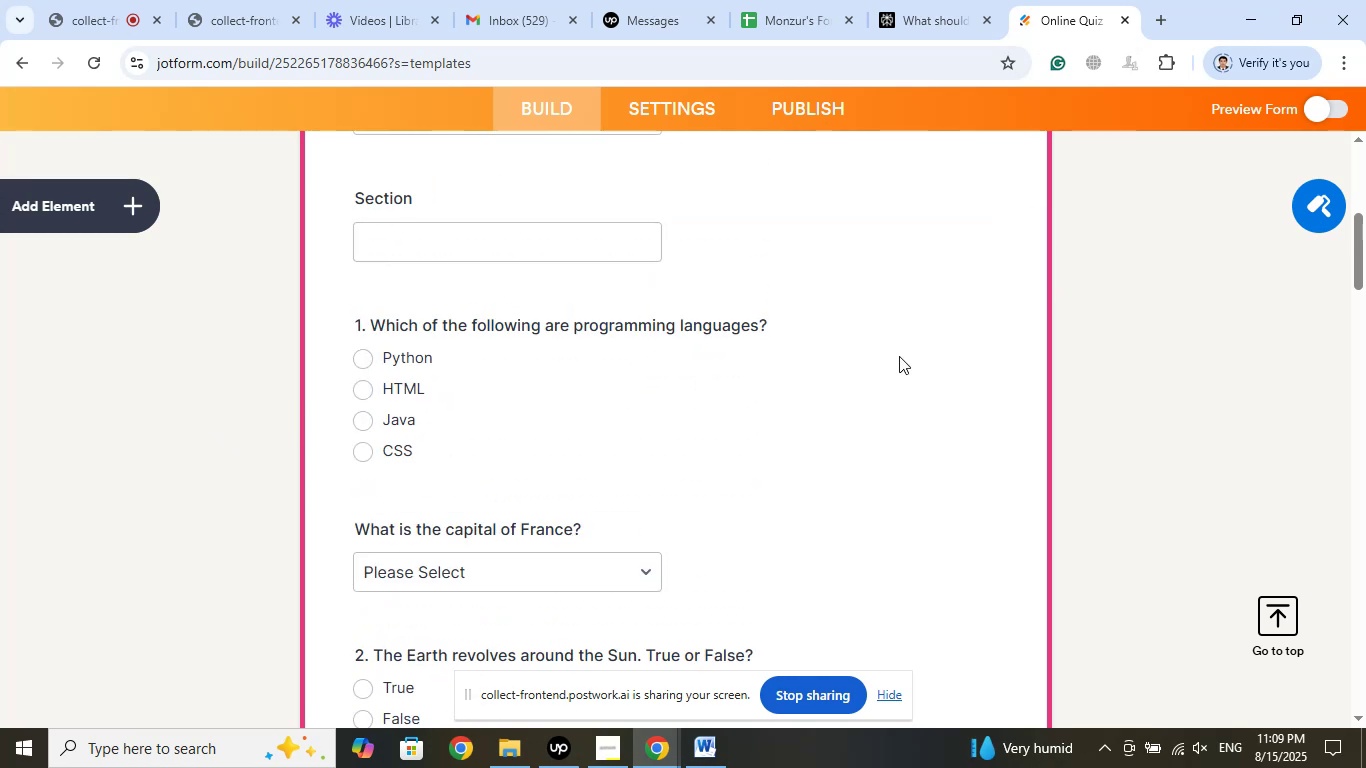 
scroll: coordinate [899, 356], scroll_direction: down, amount: 2.0
 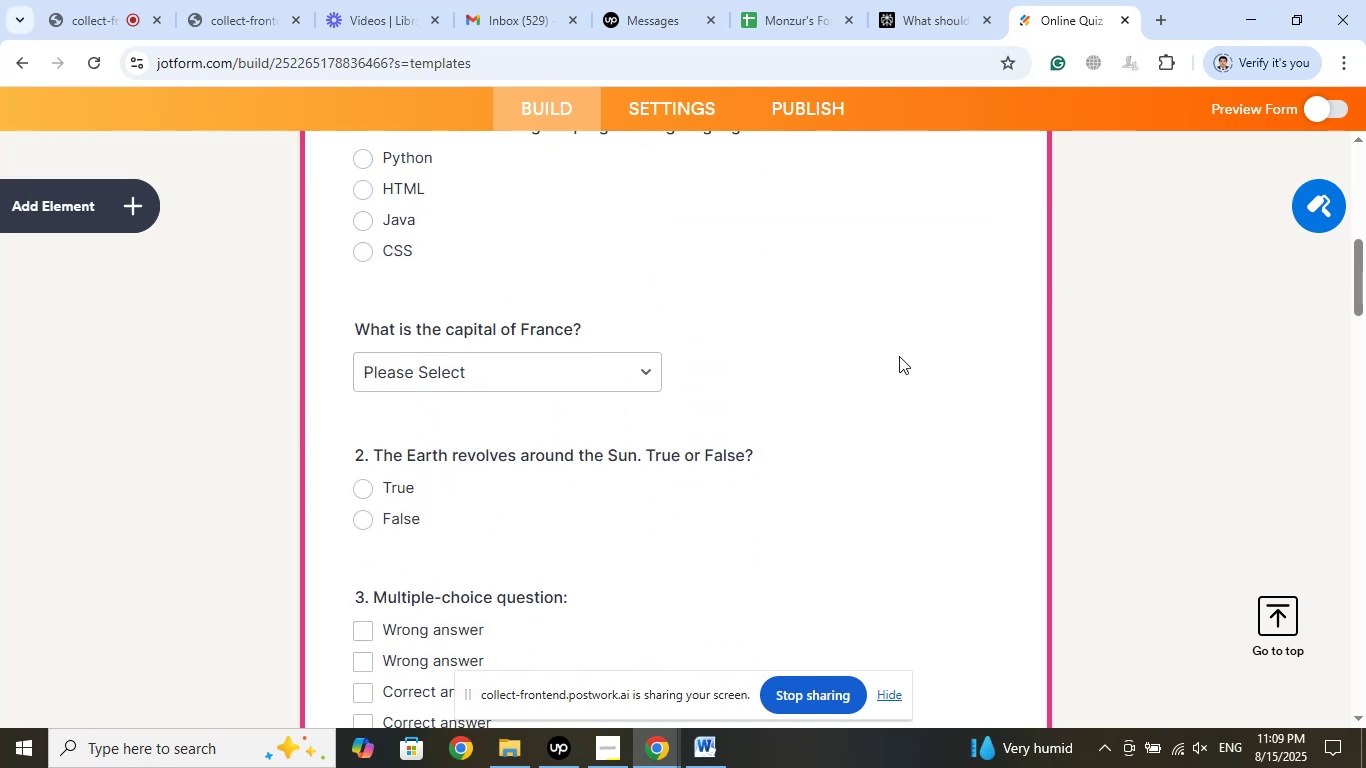 
scroll: coordinate [874, 355], scroll_direction: up, amount: 1.0
 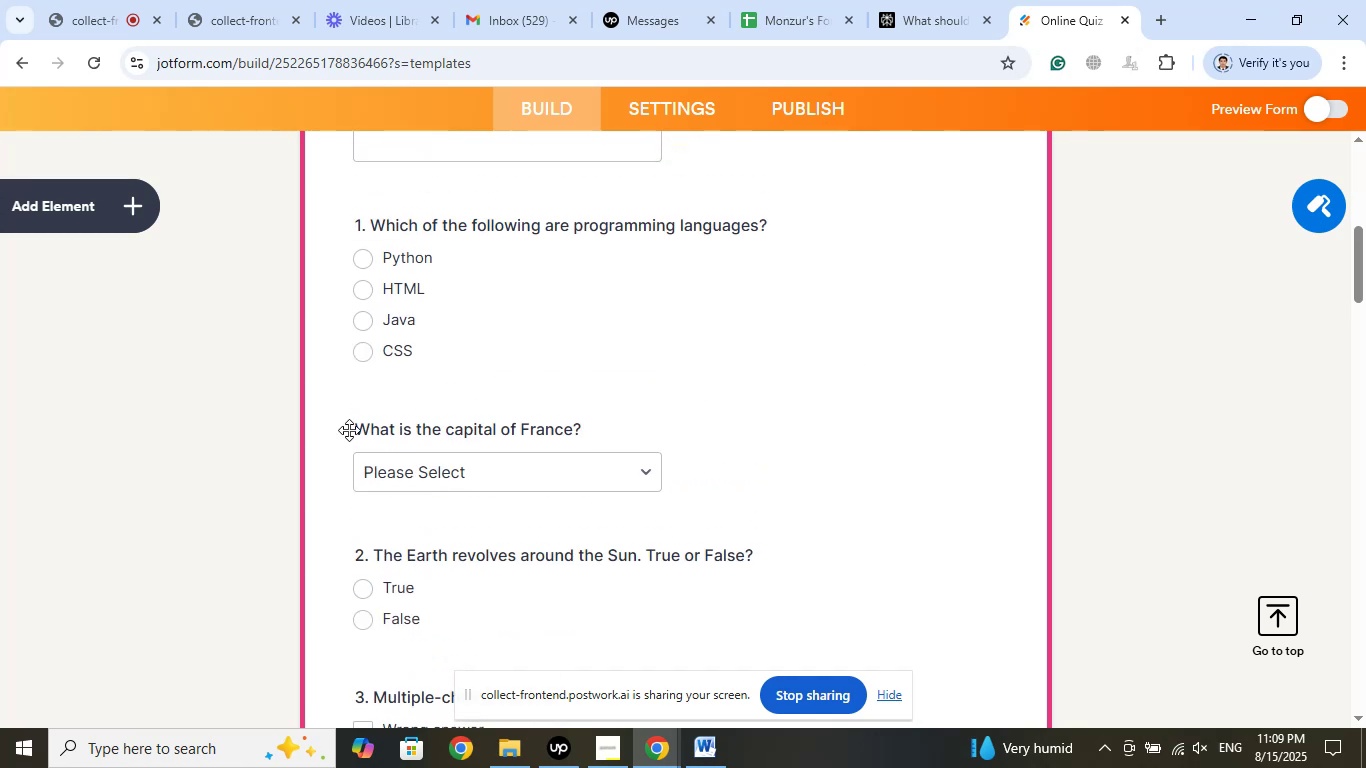 
left_click([400, 423])
 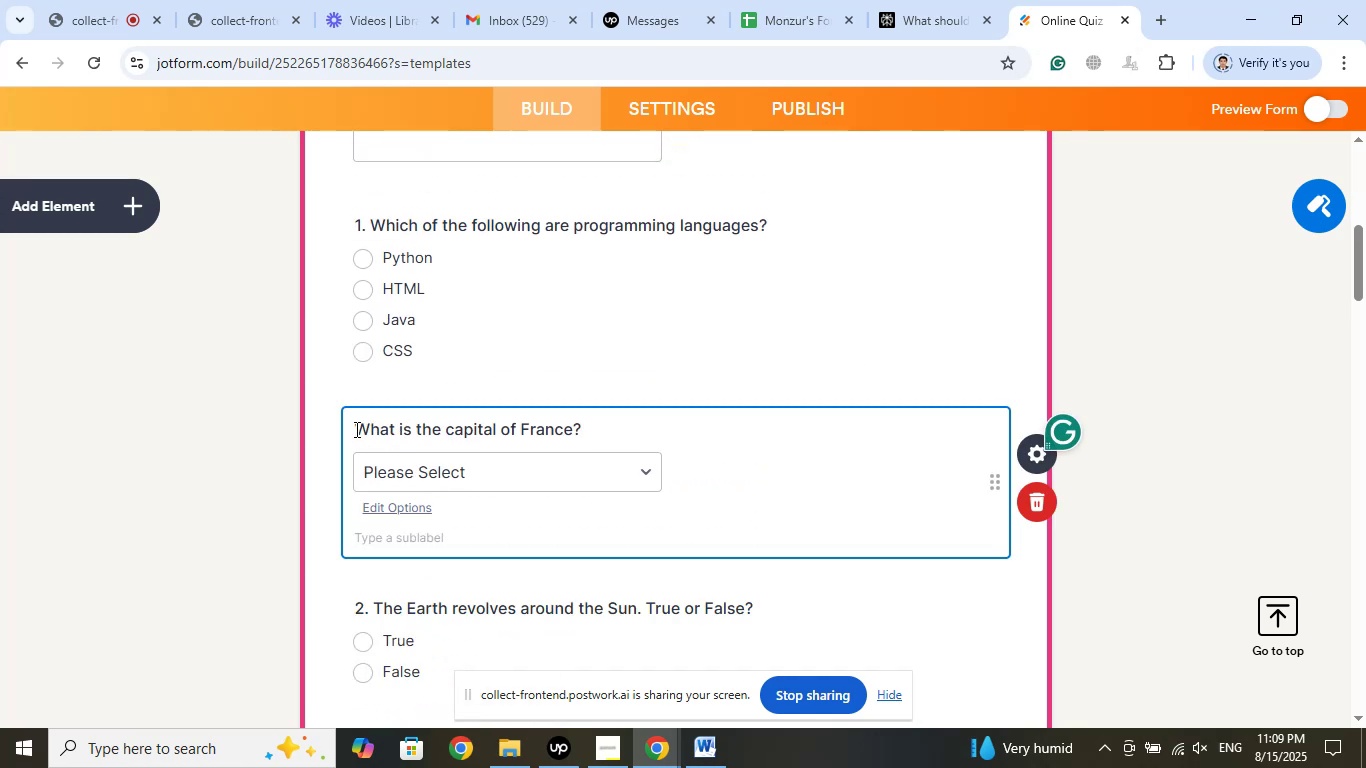 
left_click([355, 429])
 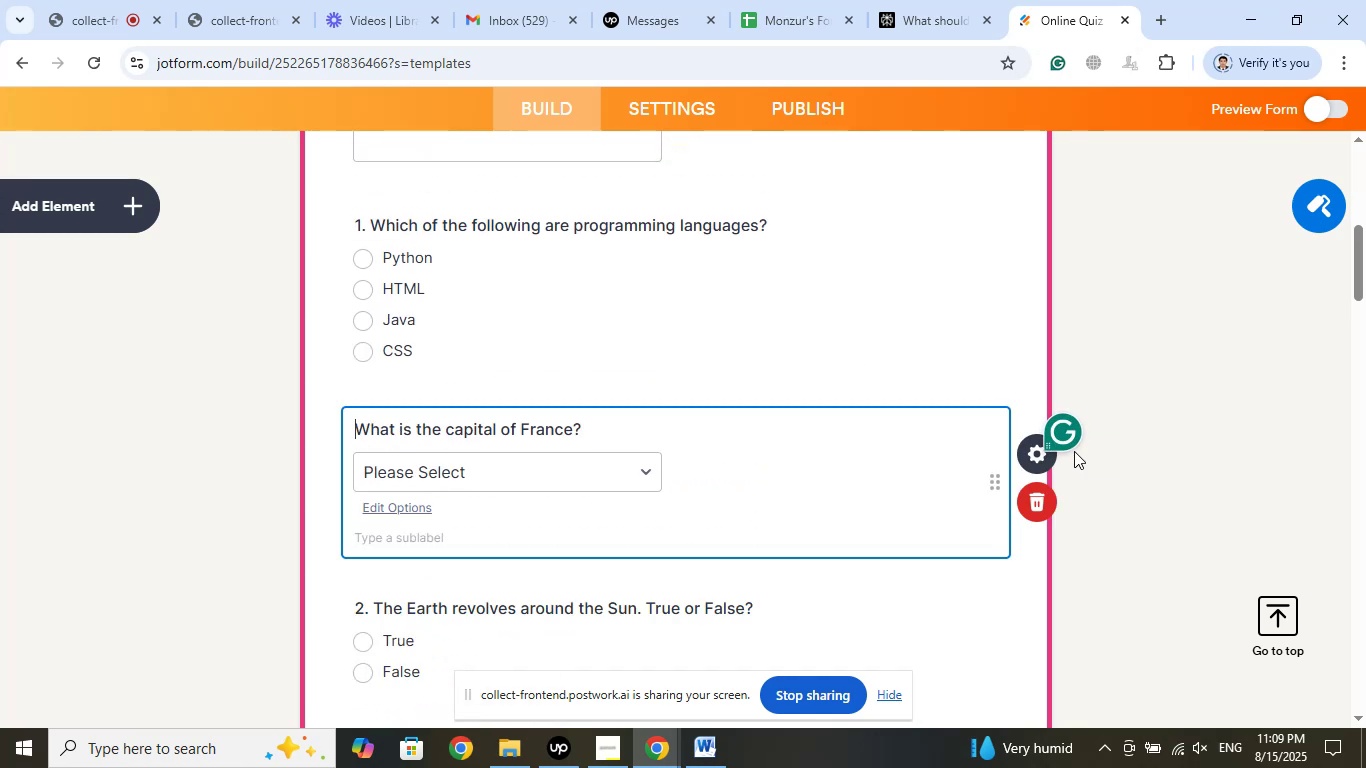 
key(Numpad2)
 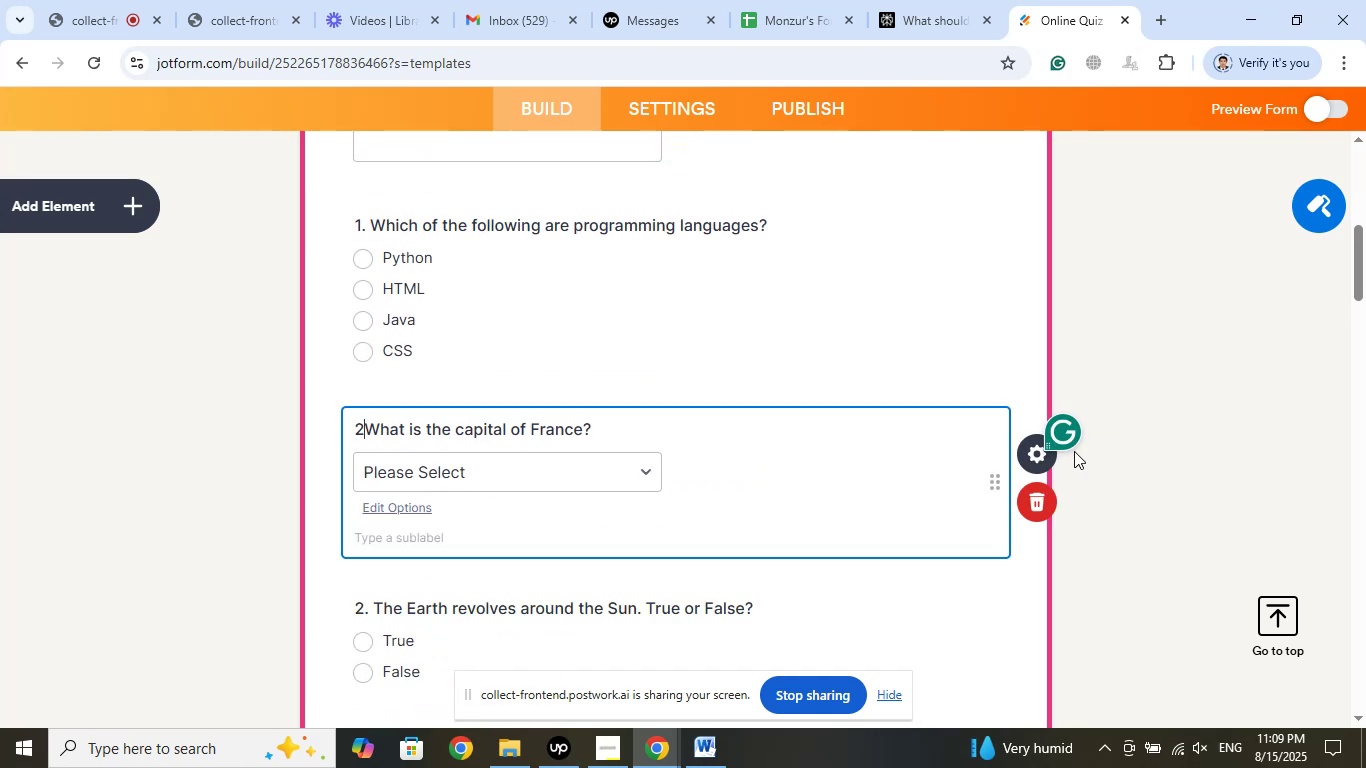 
key(NumpadDecimal)
 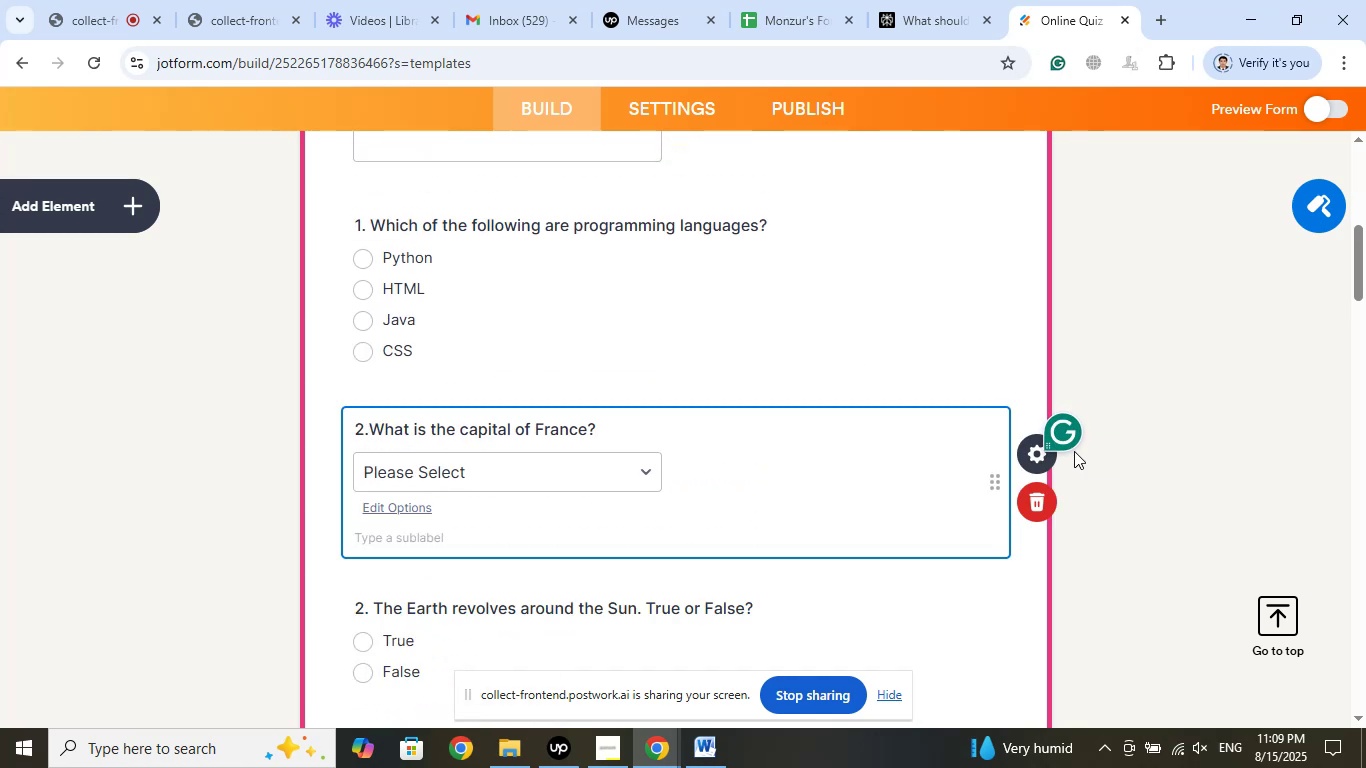 
key(Space)
 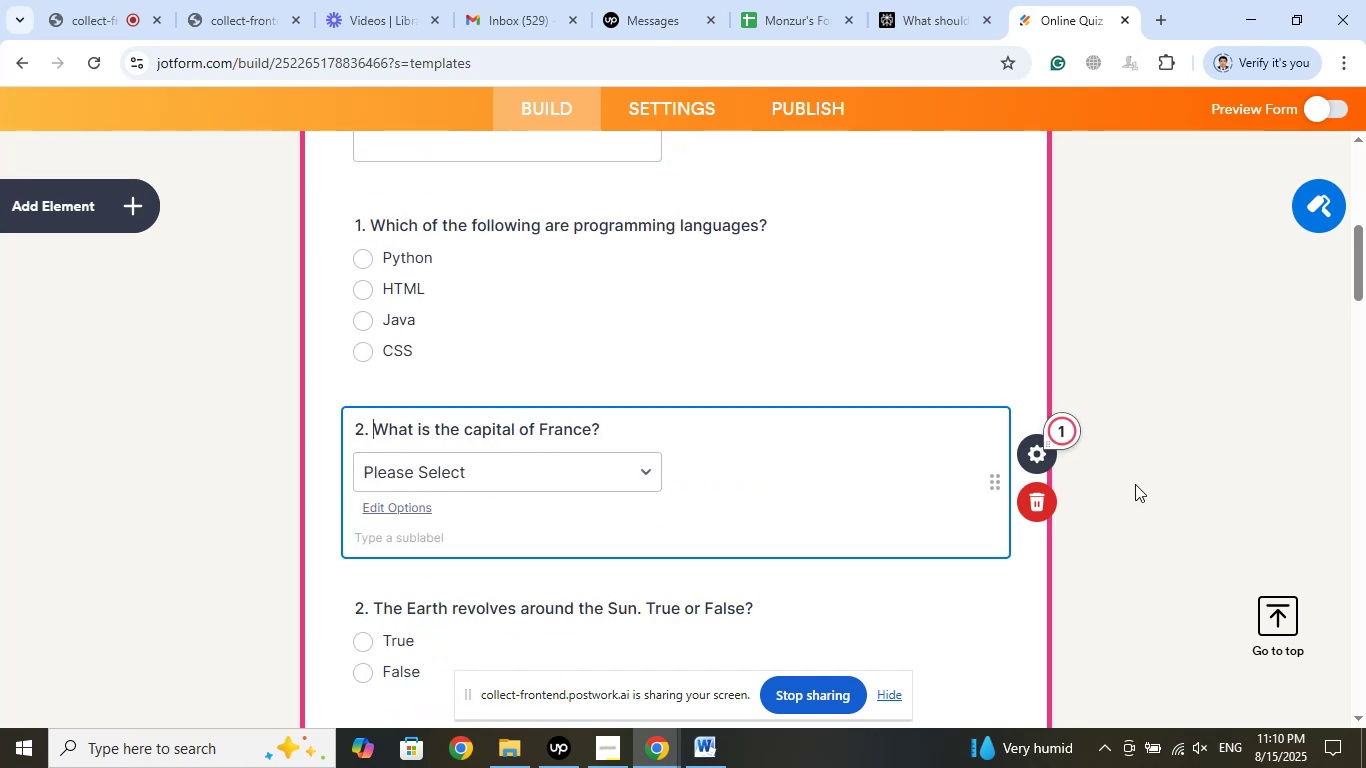 
left_click([1192, 436])
 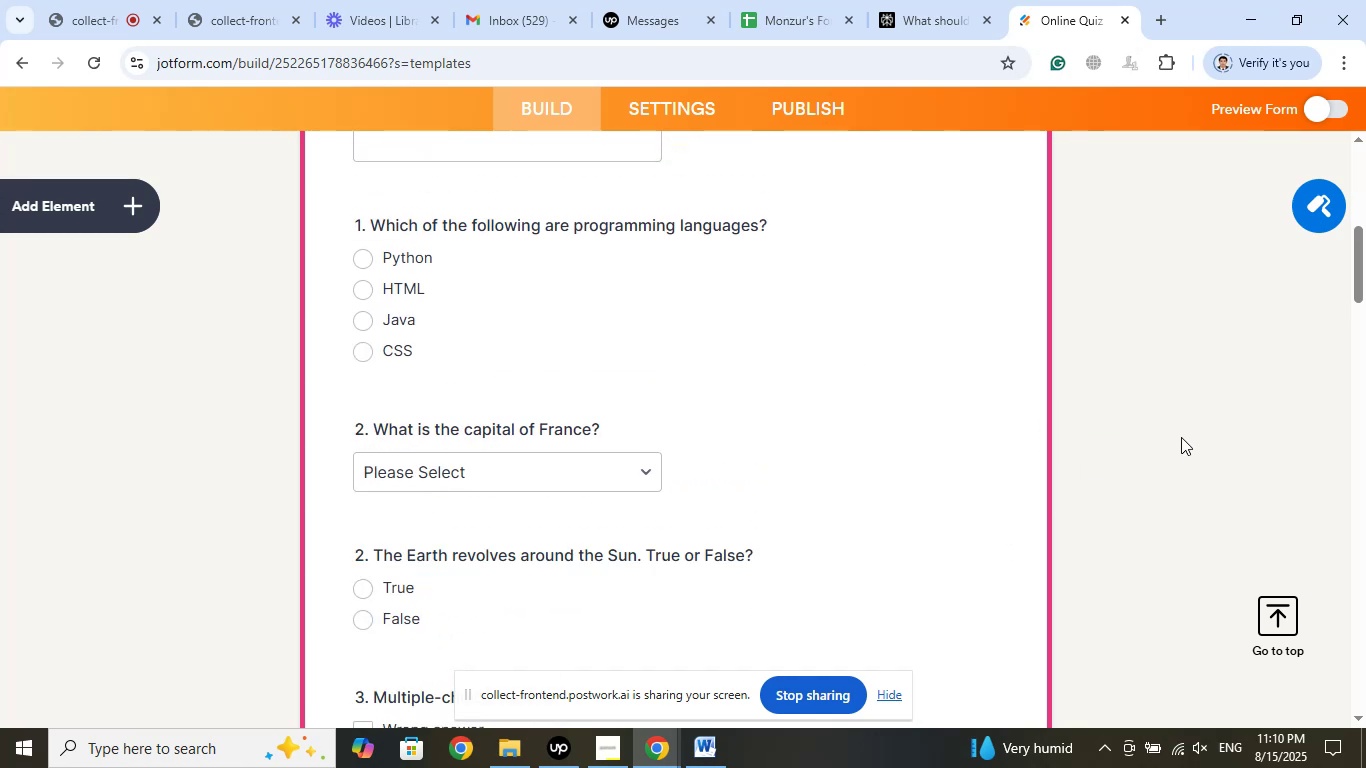 
scroll: coordinate [1181, 437], scroll_direction: down, amount: 1.0
 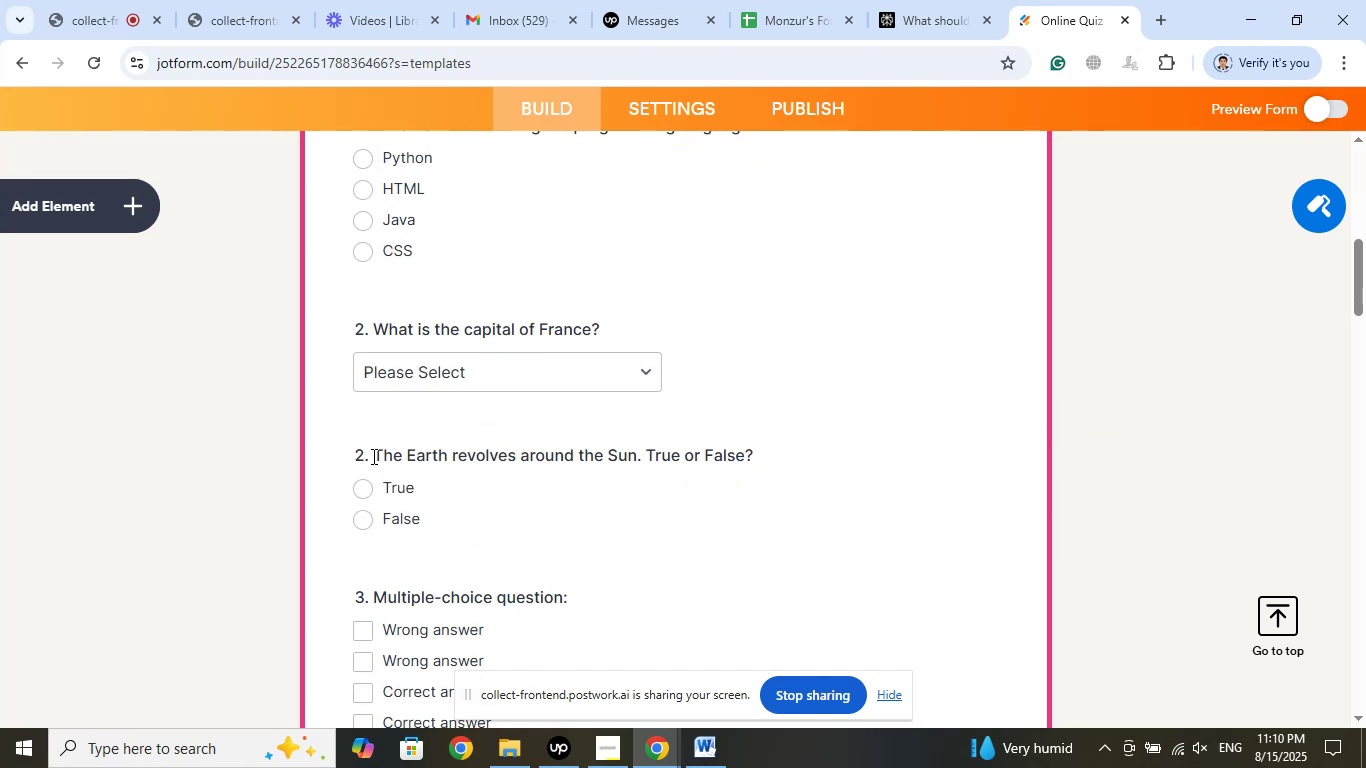 
left_click([363, 459])
 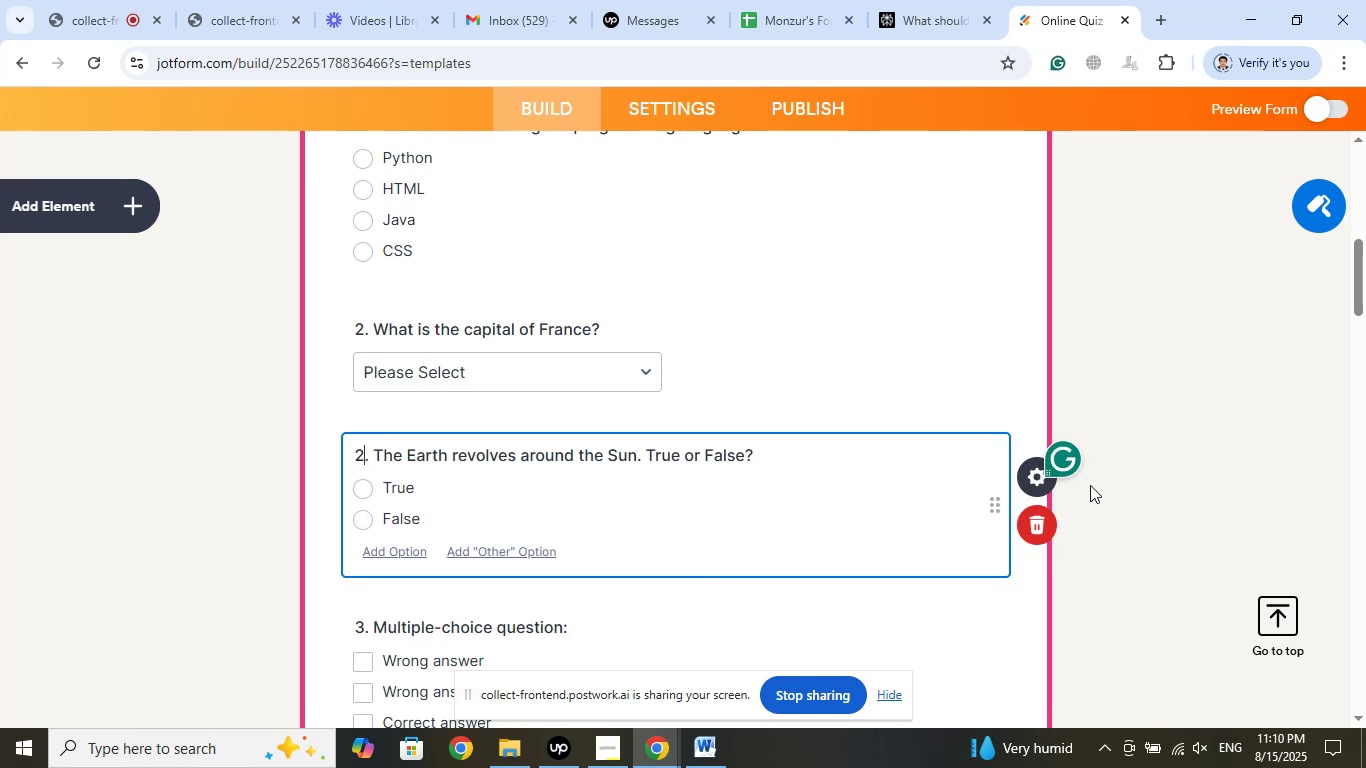 
key(Backspace)
 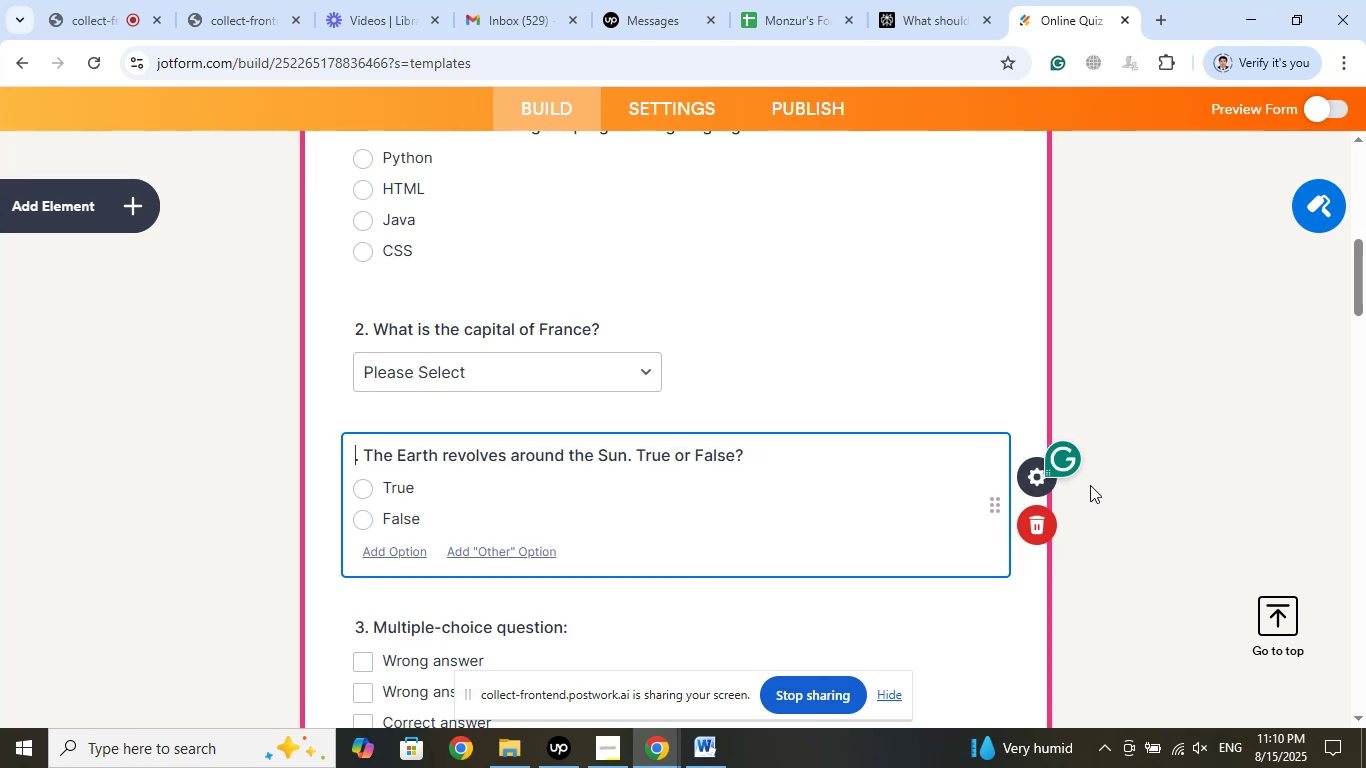 
key(Numpad3)
 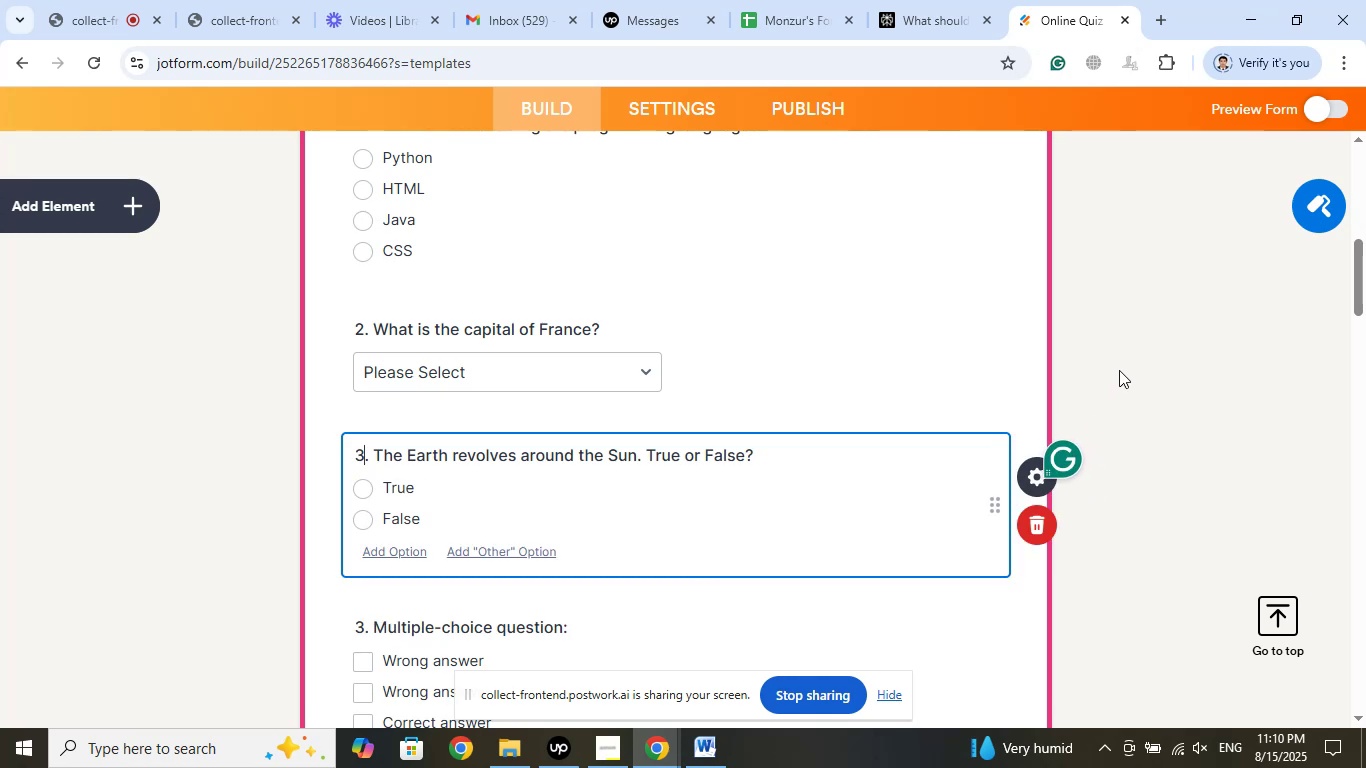 
left_click([1127, 382])
 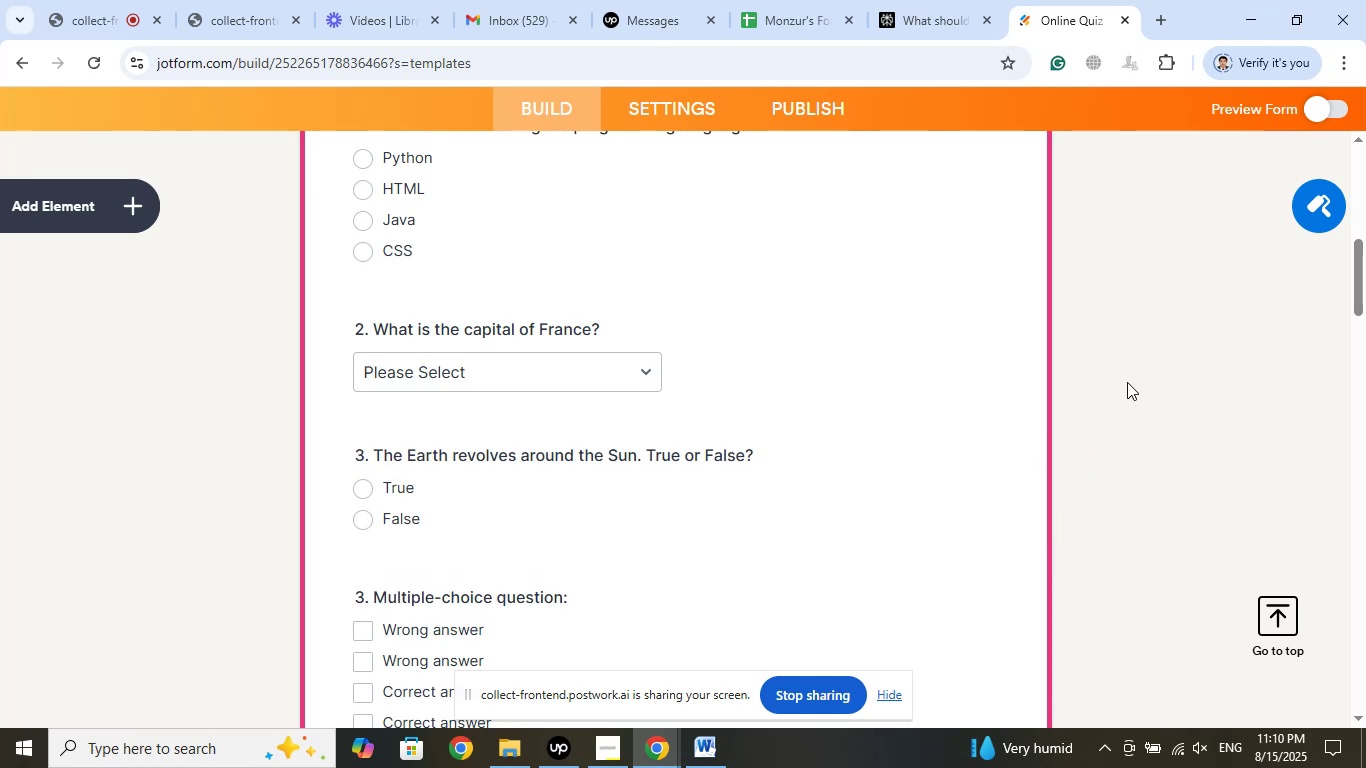 
scroll: coordinate [1127, 382], scroll_direction: down, amount: 2.0
 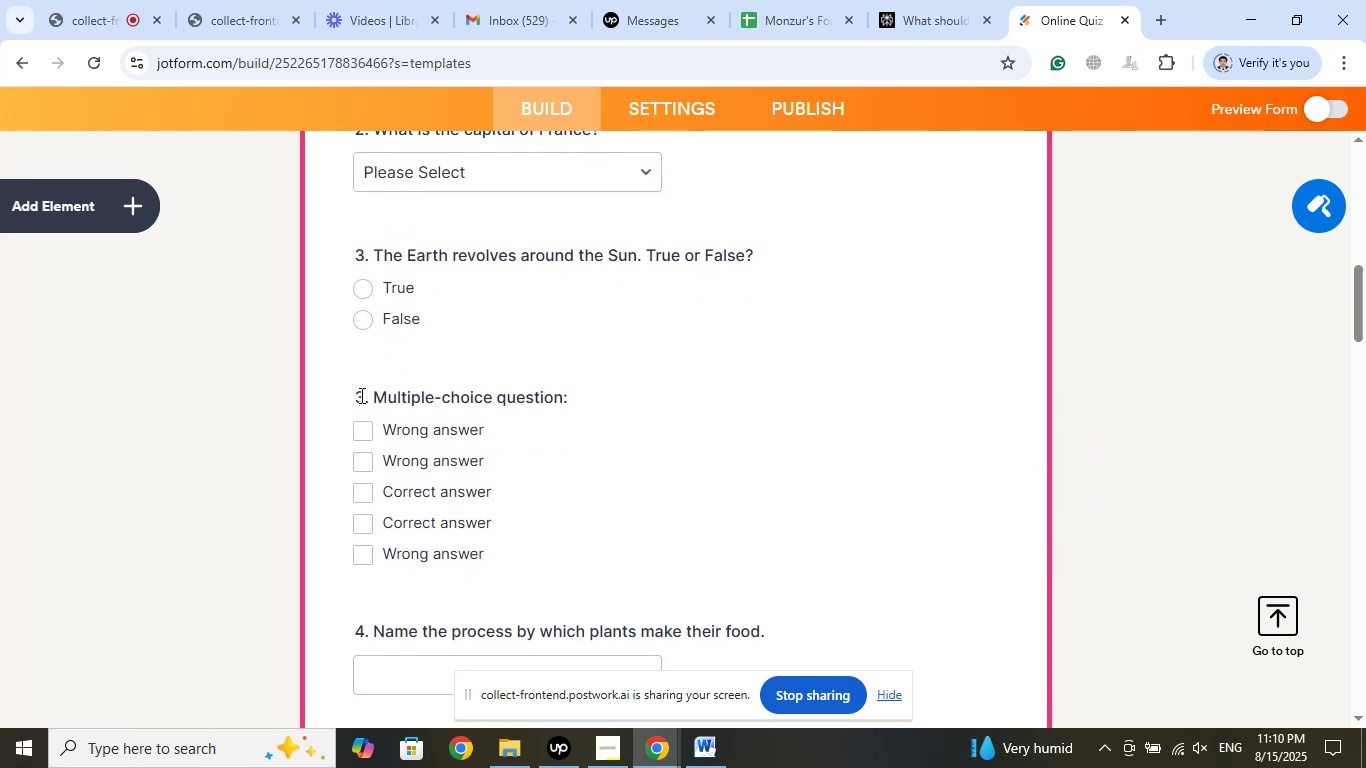 
left_click([360, 395])
 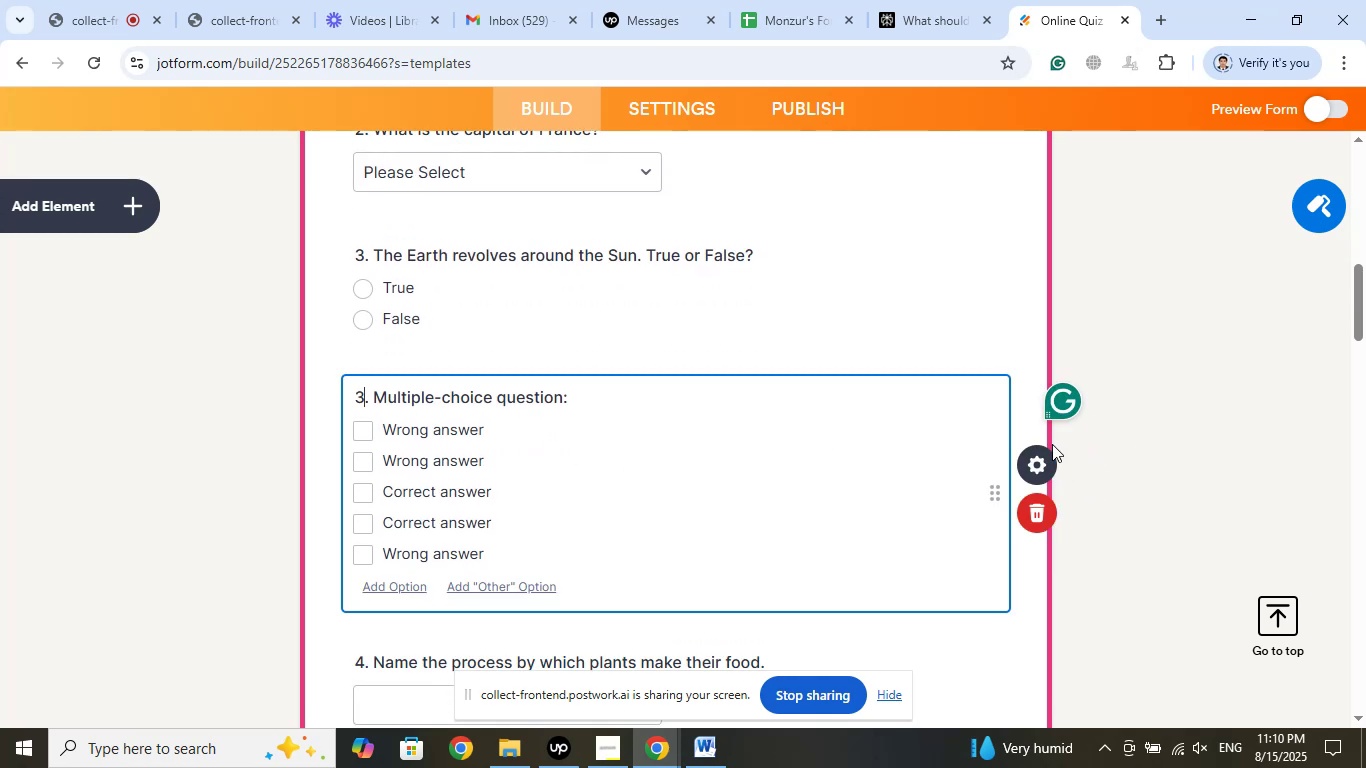 
key(Backspace)
 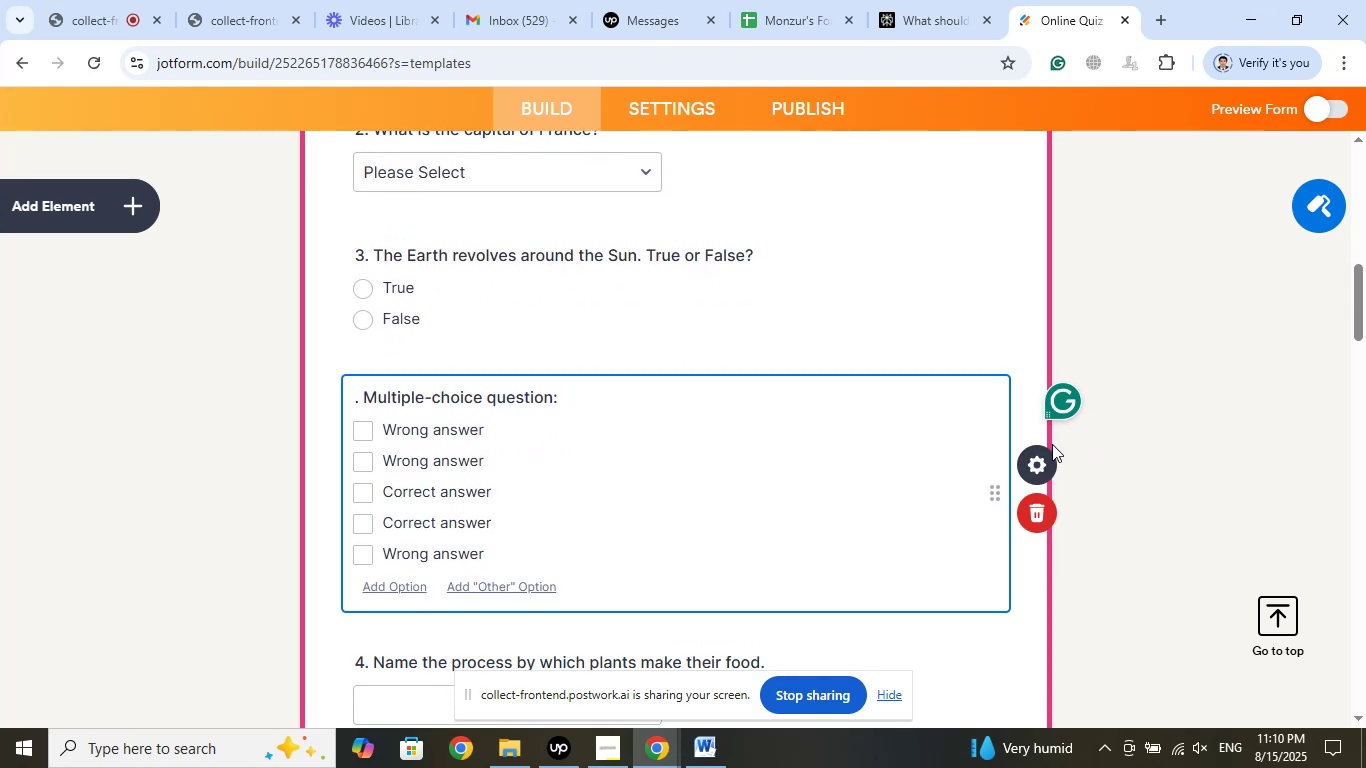 
key(Numpad4)
 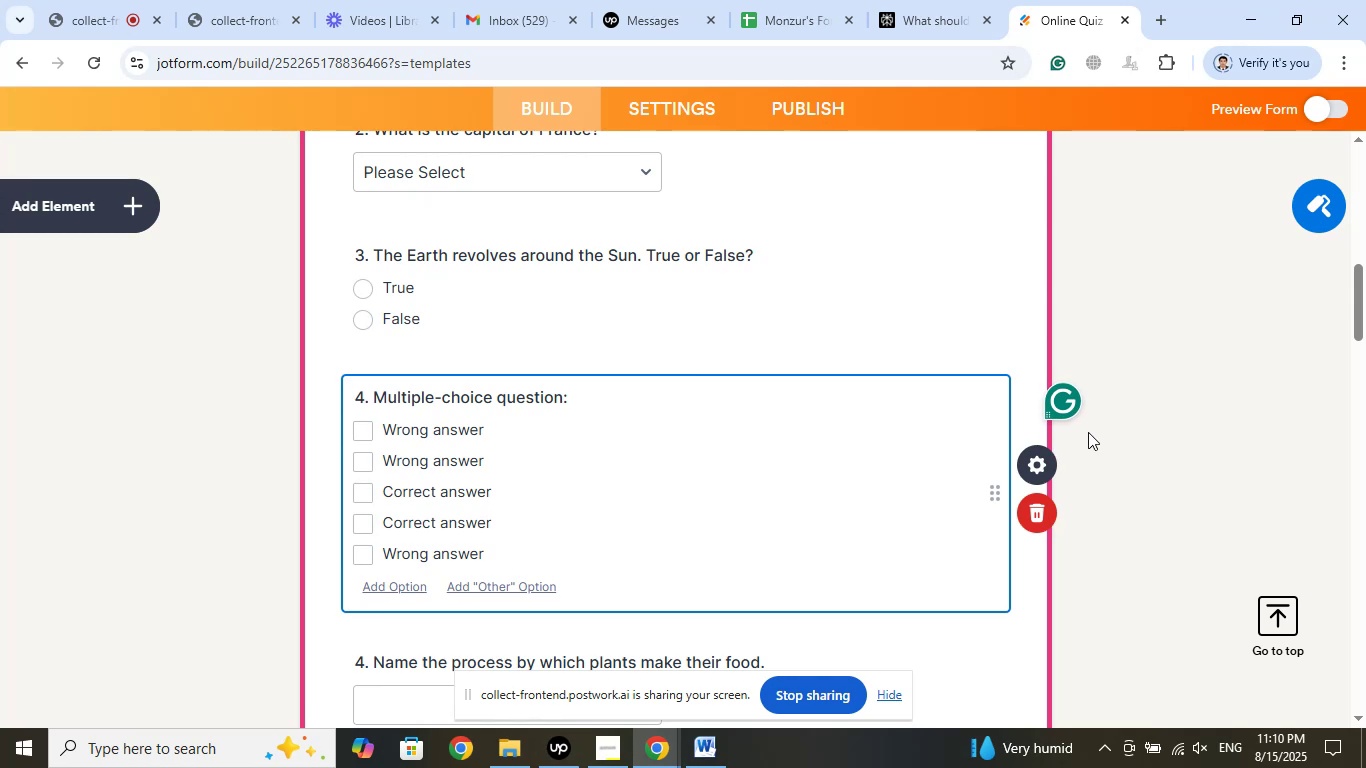 
left_click([1119, 454])
 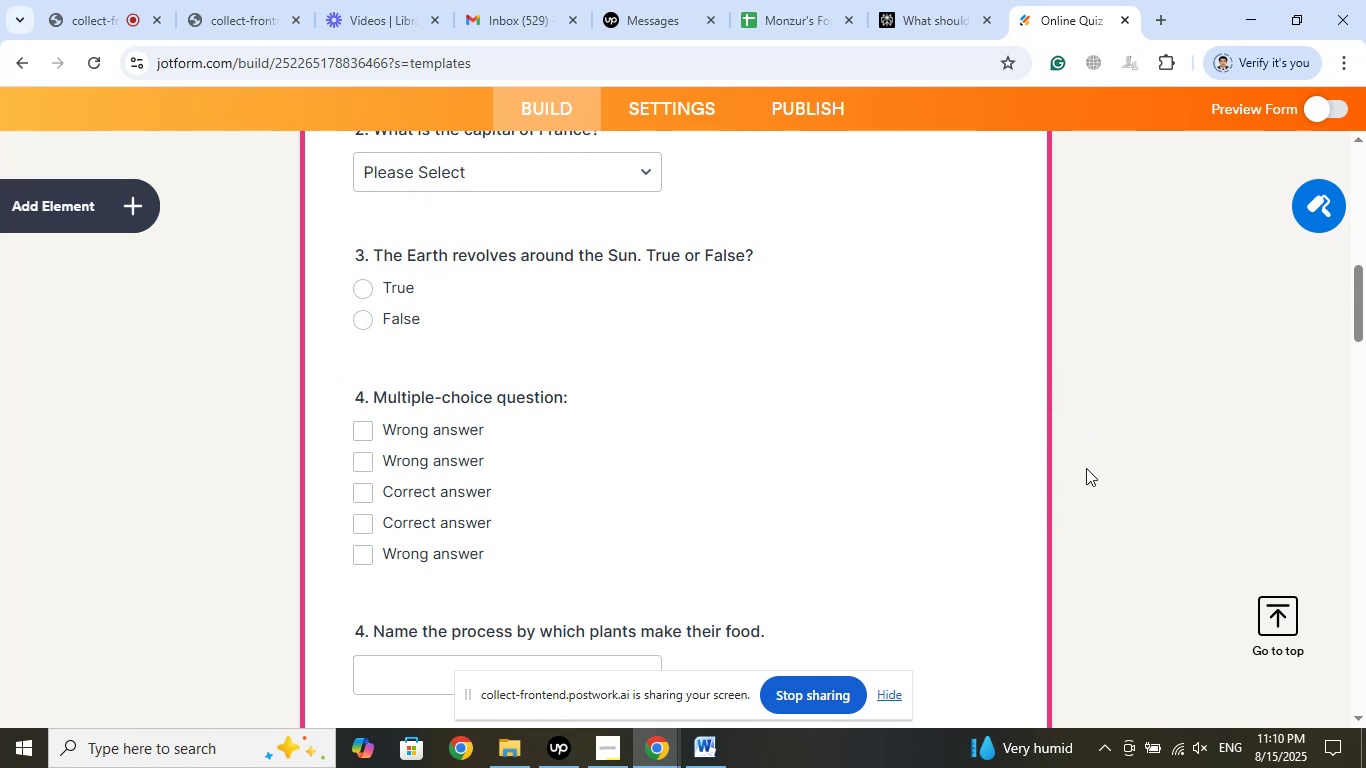 
scroll: coordinate [1086, 468], scroll_direction: down, amount: 2.0
 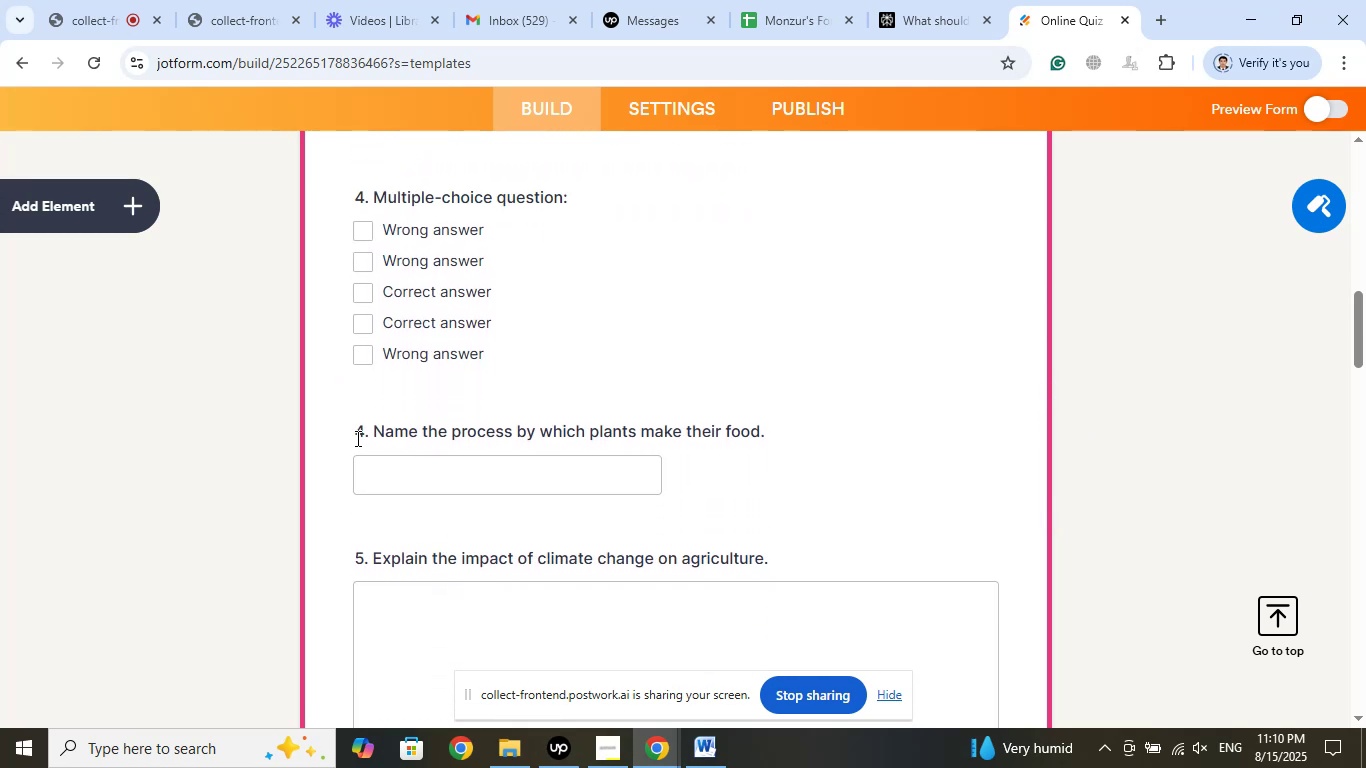 
left_click([361, 435])
 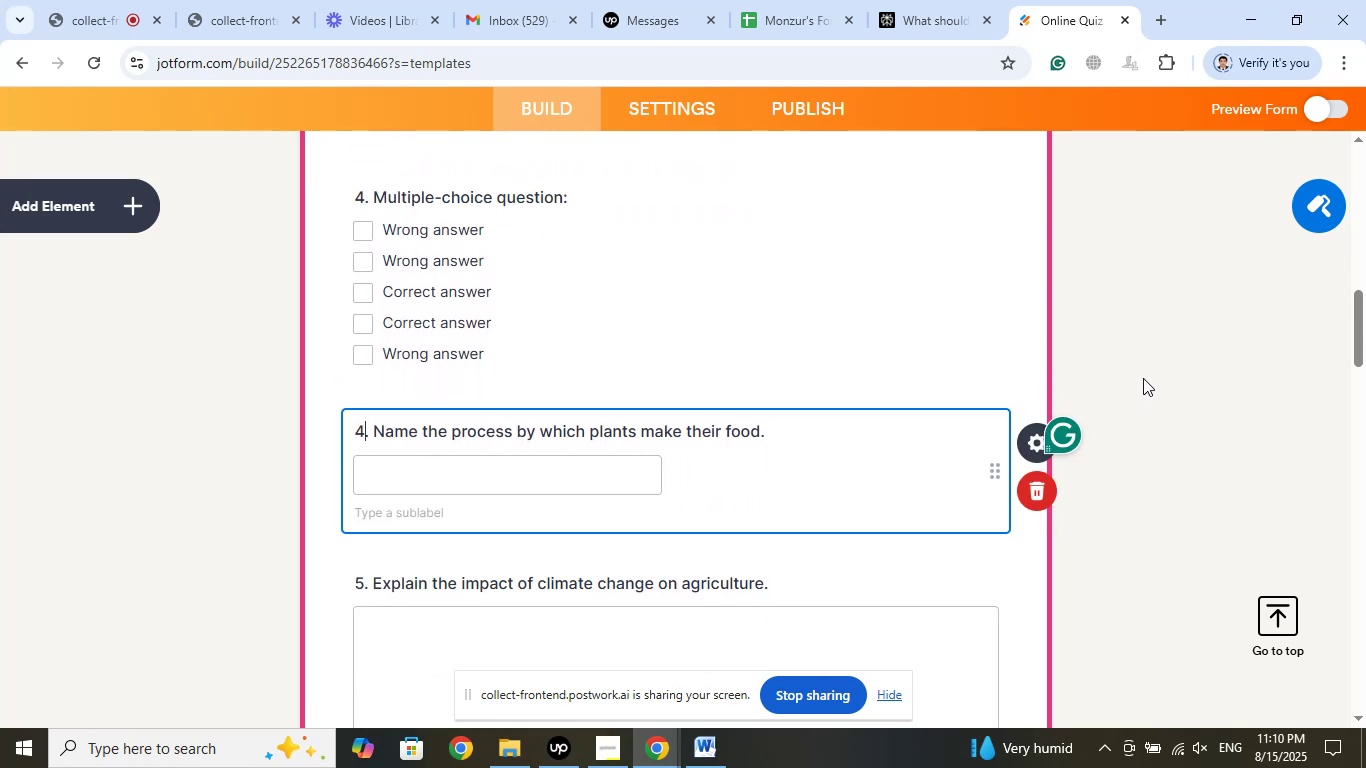 
key(Backspace)
 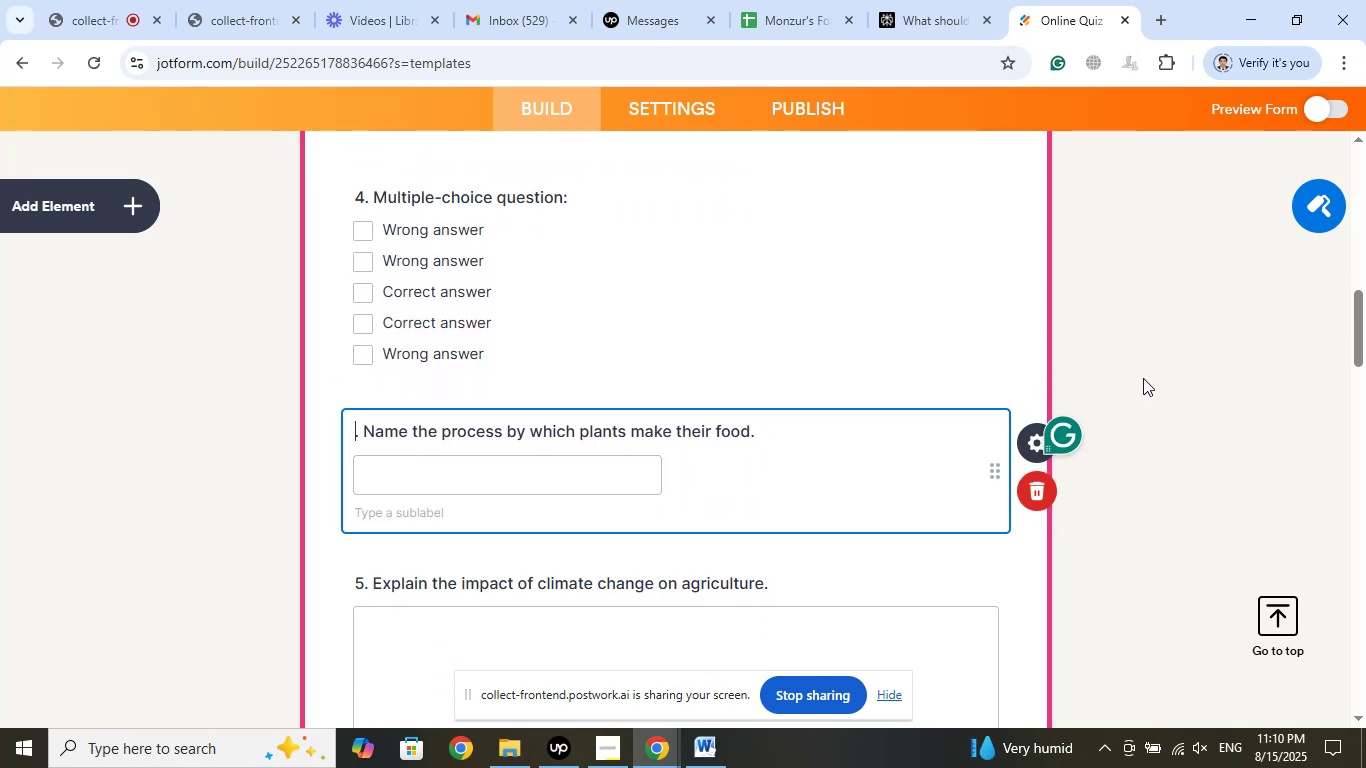 
key(Numpad5)
 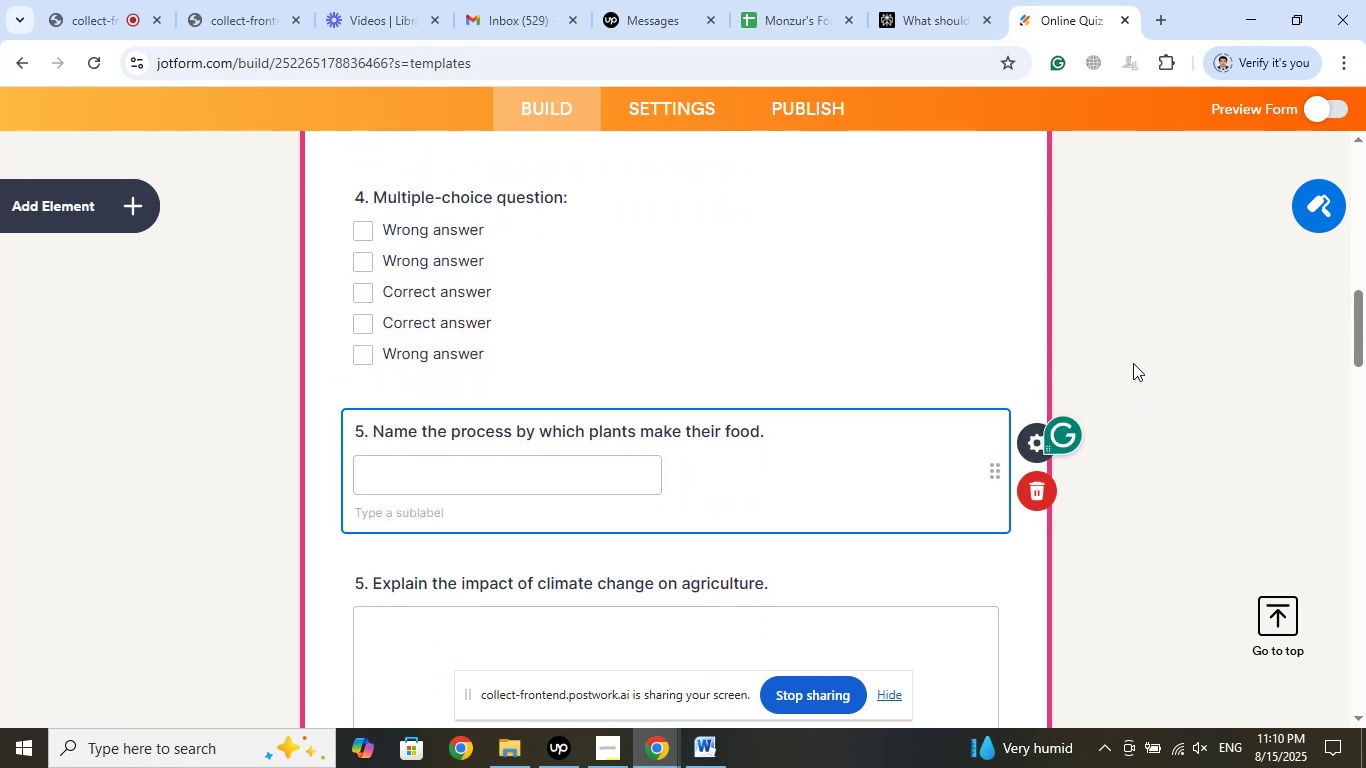 
left_click([1131, 361])
 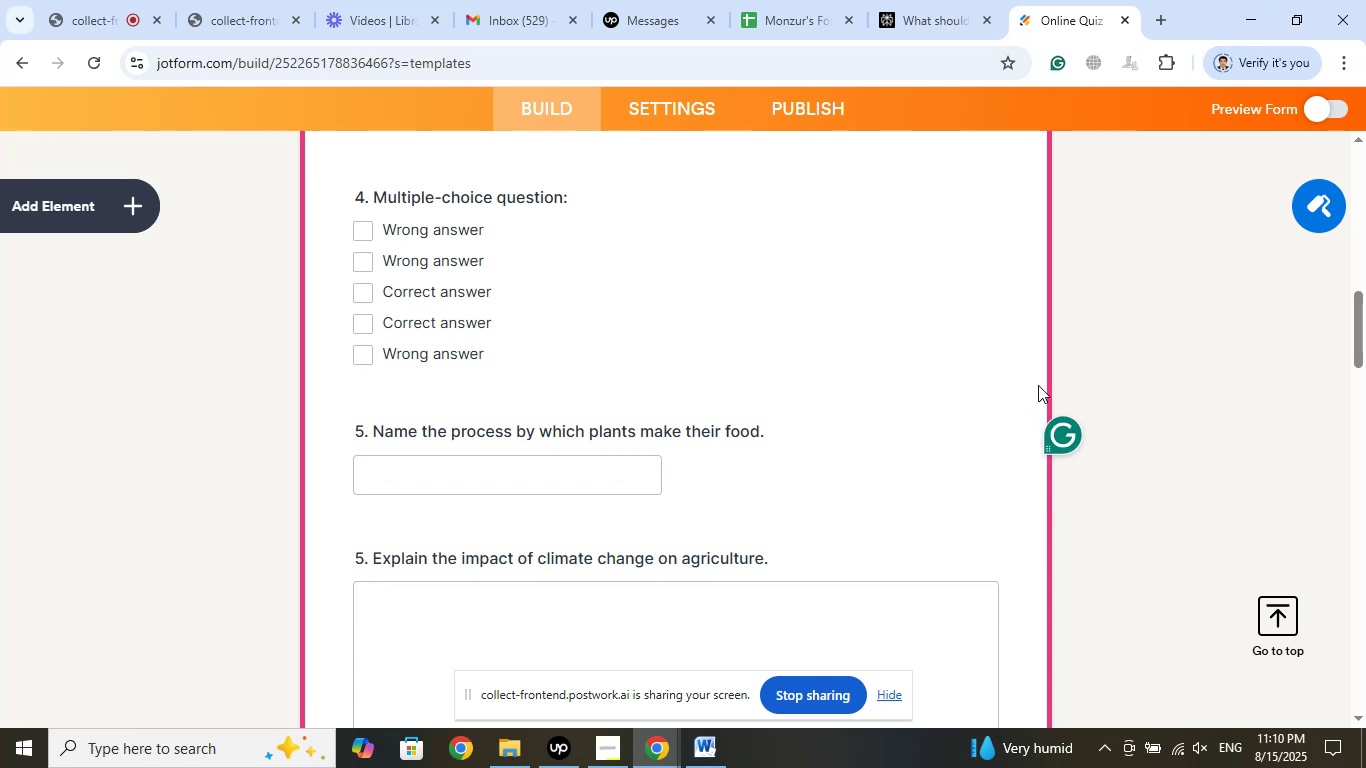 
scroll: coordinate [1050, 378], scroll_direction: down, amount: 2.0
 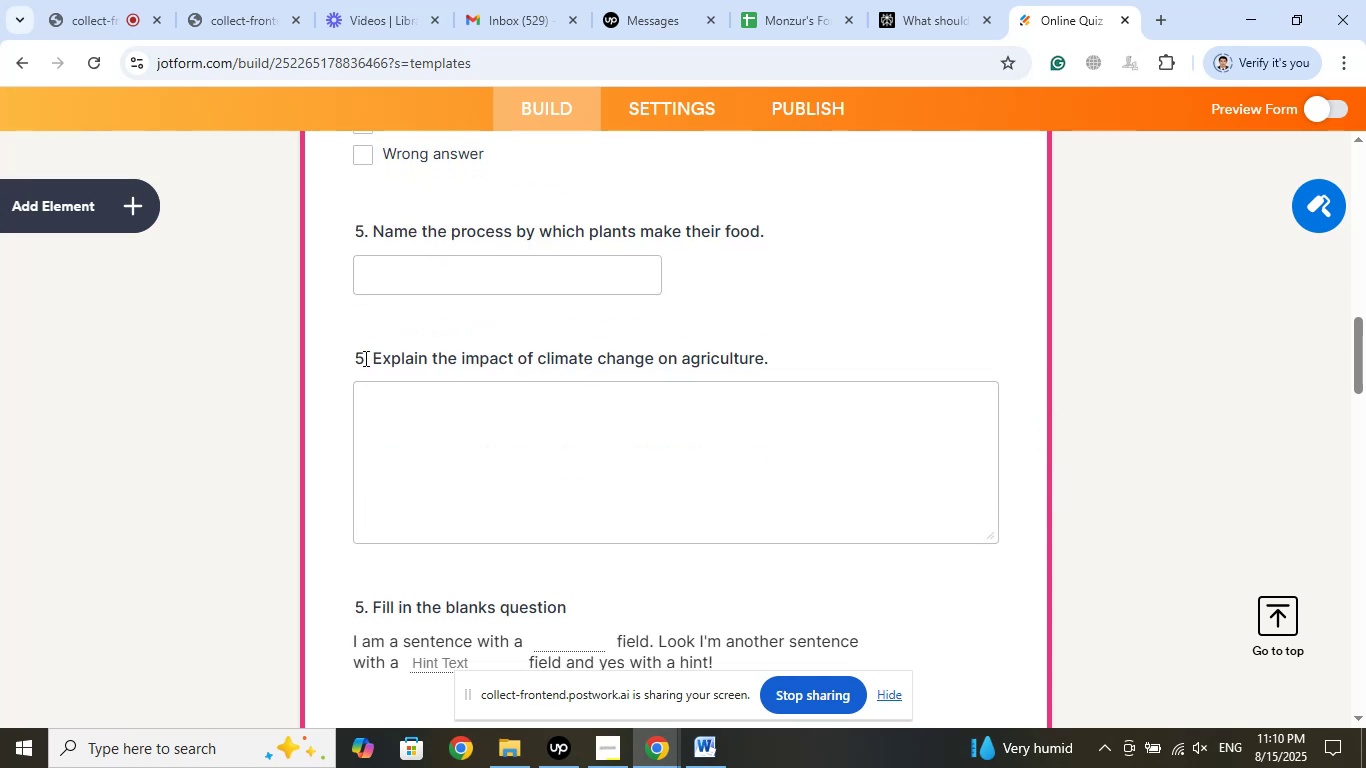 
left_click([364, 358])
 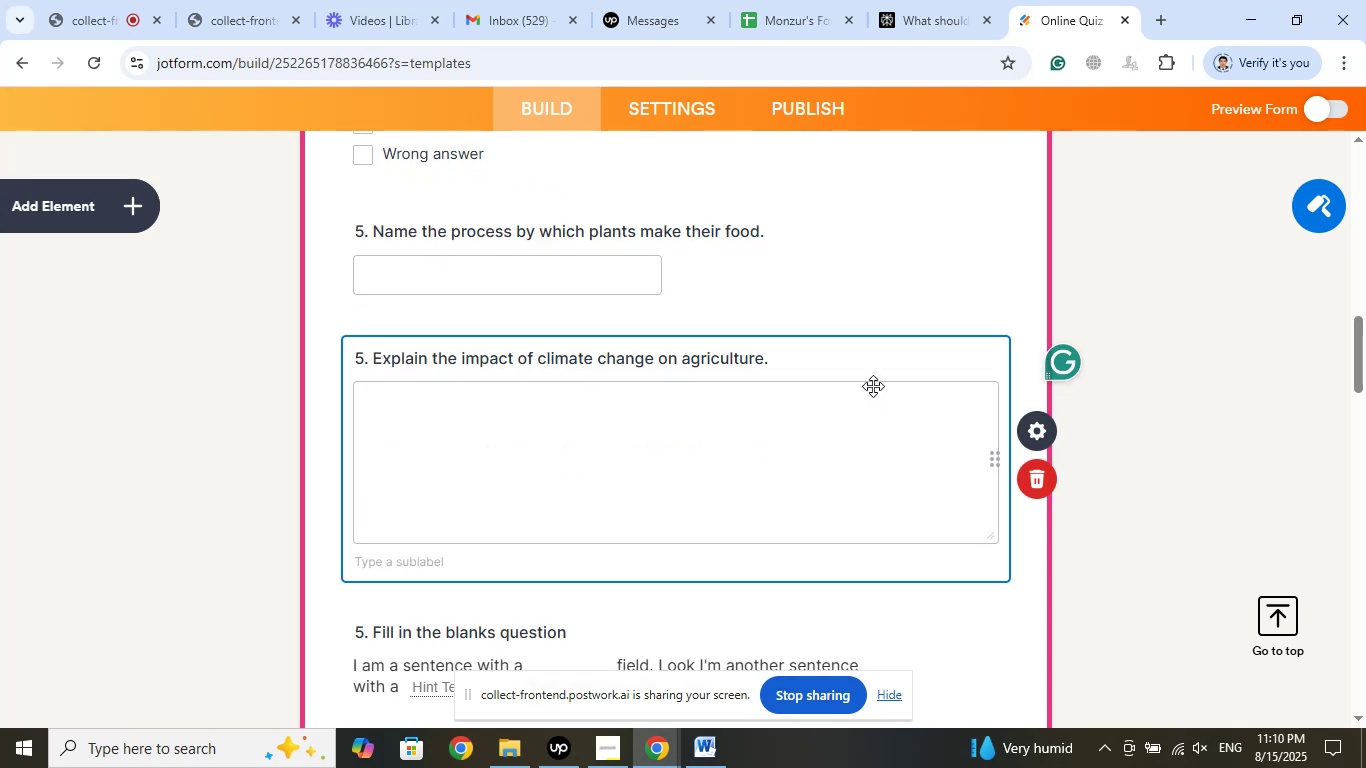 
key(Backspace)
 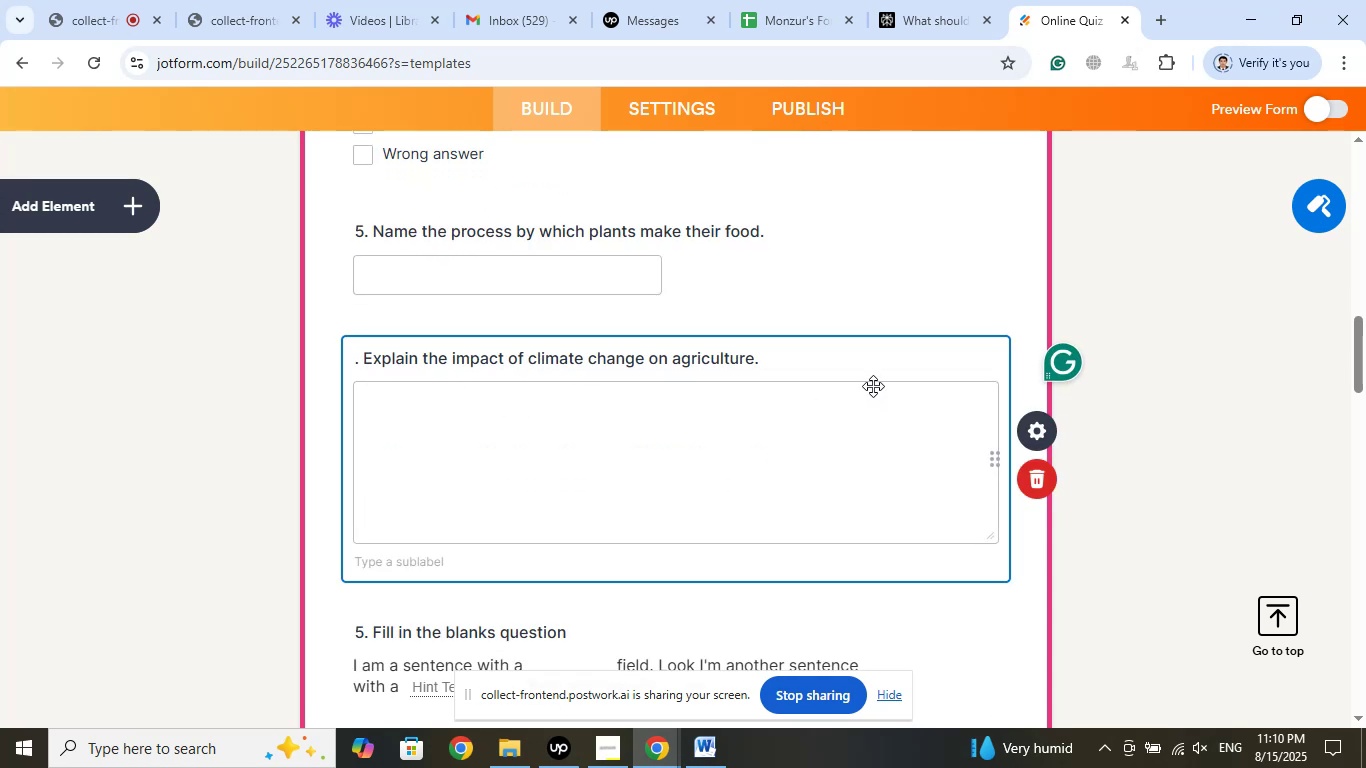 
key(Numpad6)
 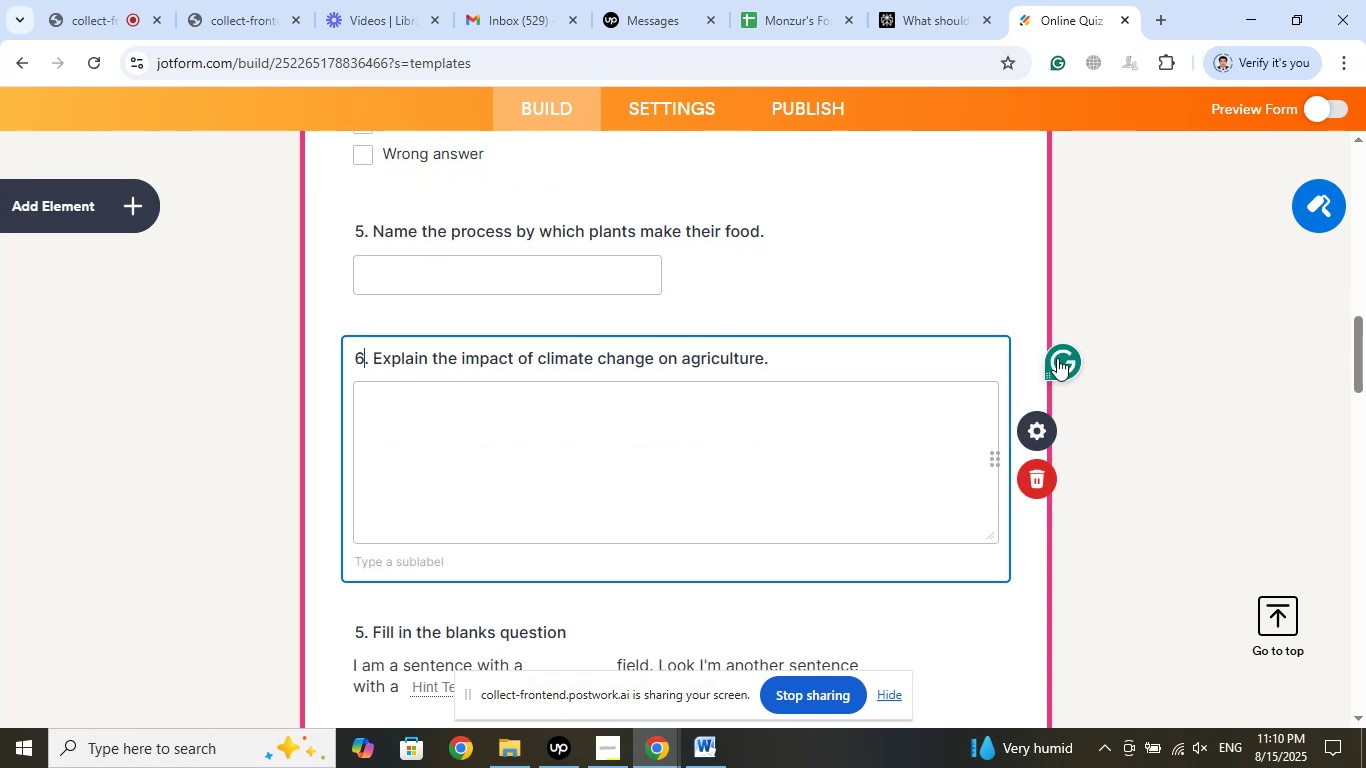 
left_click([1150, 392])
 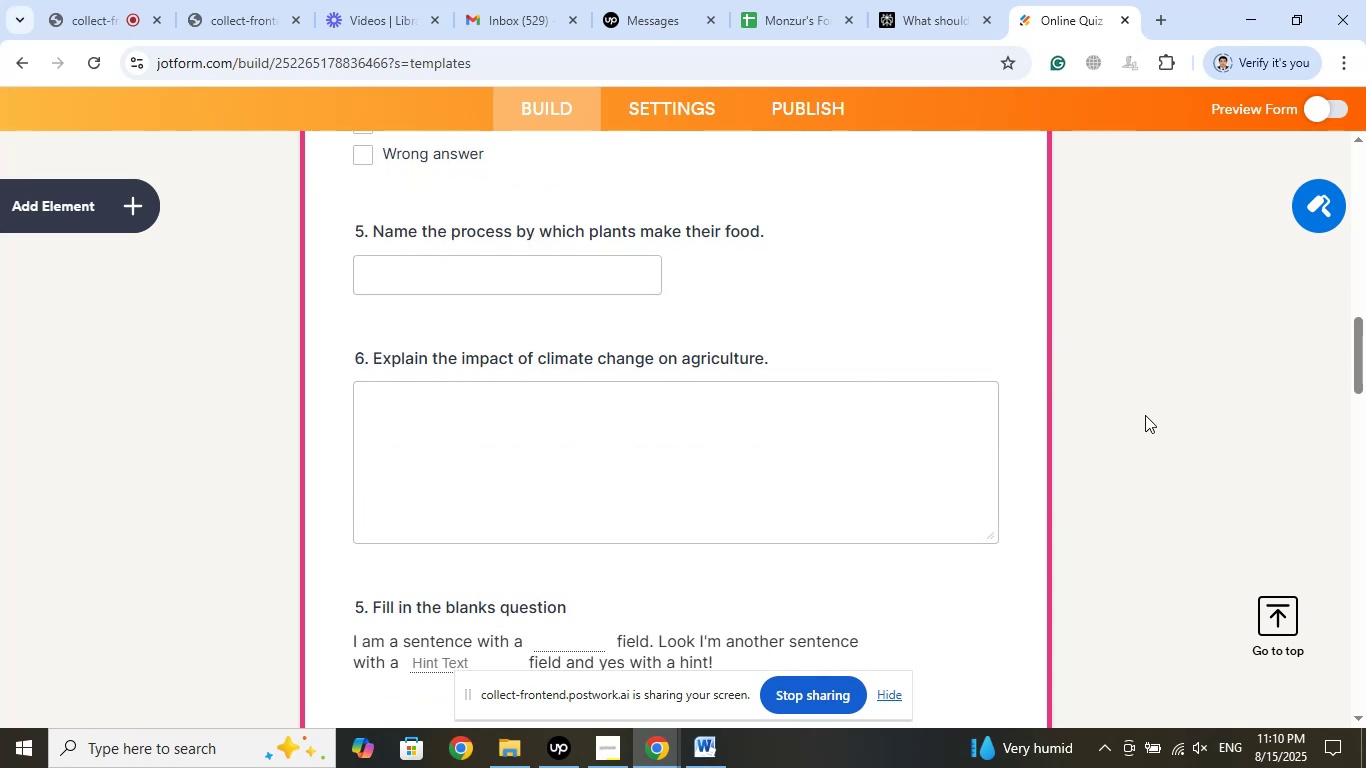 
scroll: coordinate [1145, 415], scroll_direction: down, amount: 3.0
 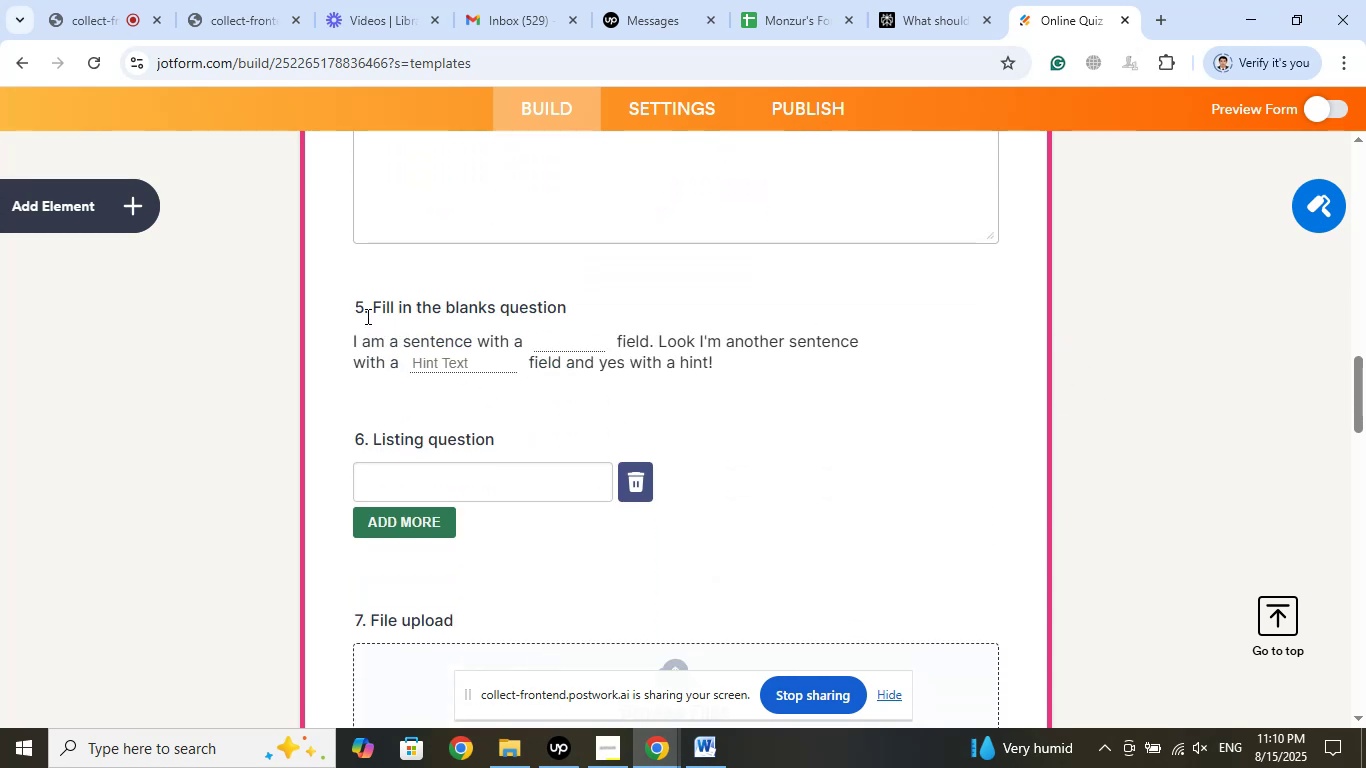 
left_click([363, 313])
 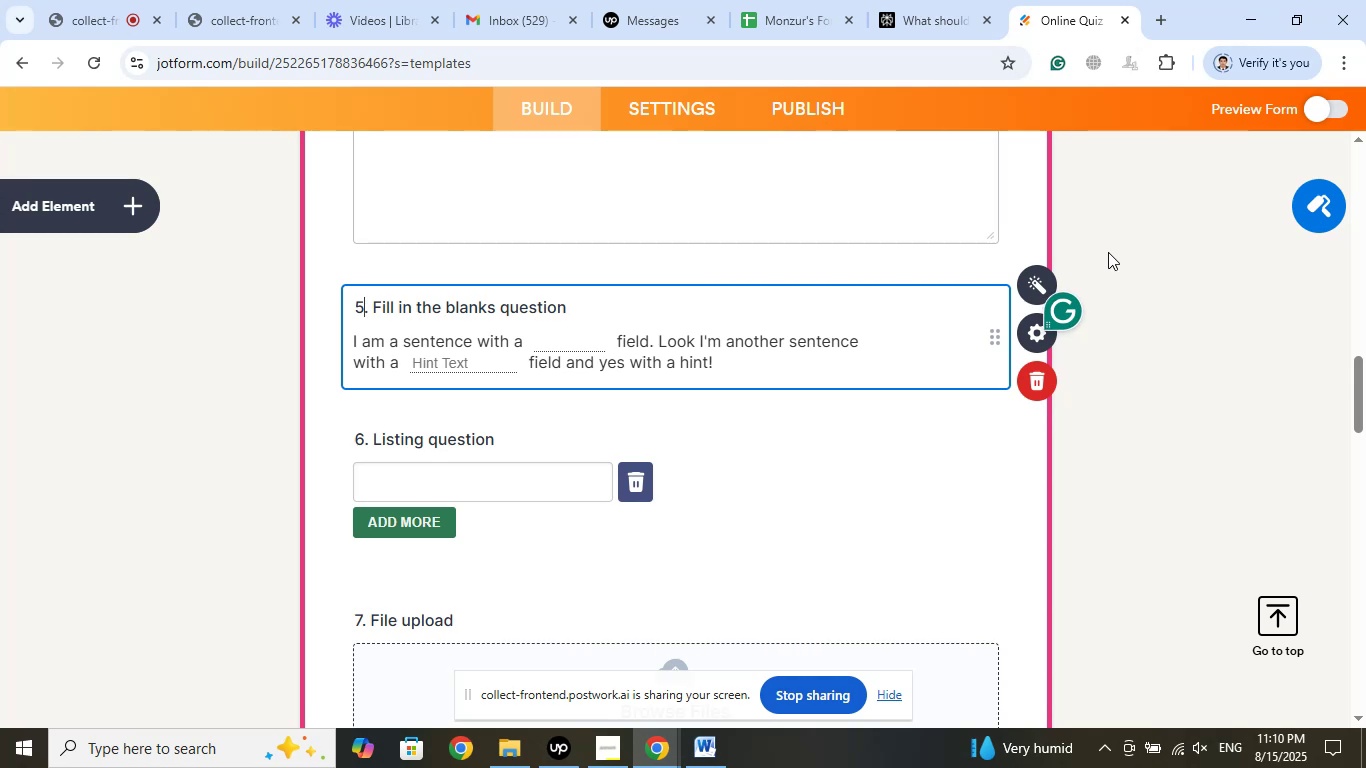 
key(Backspace)
 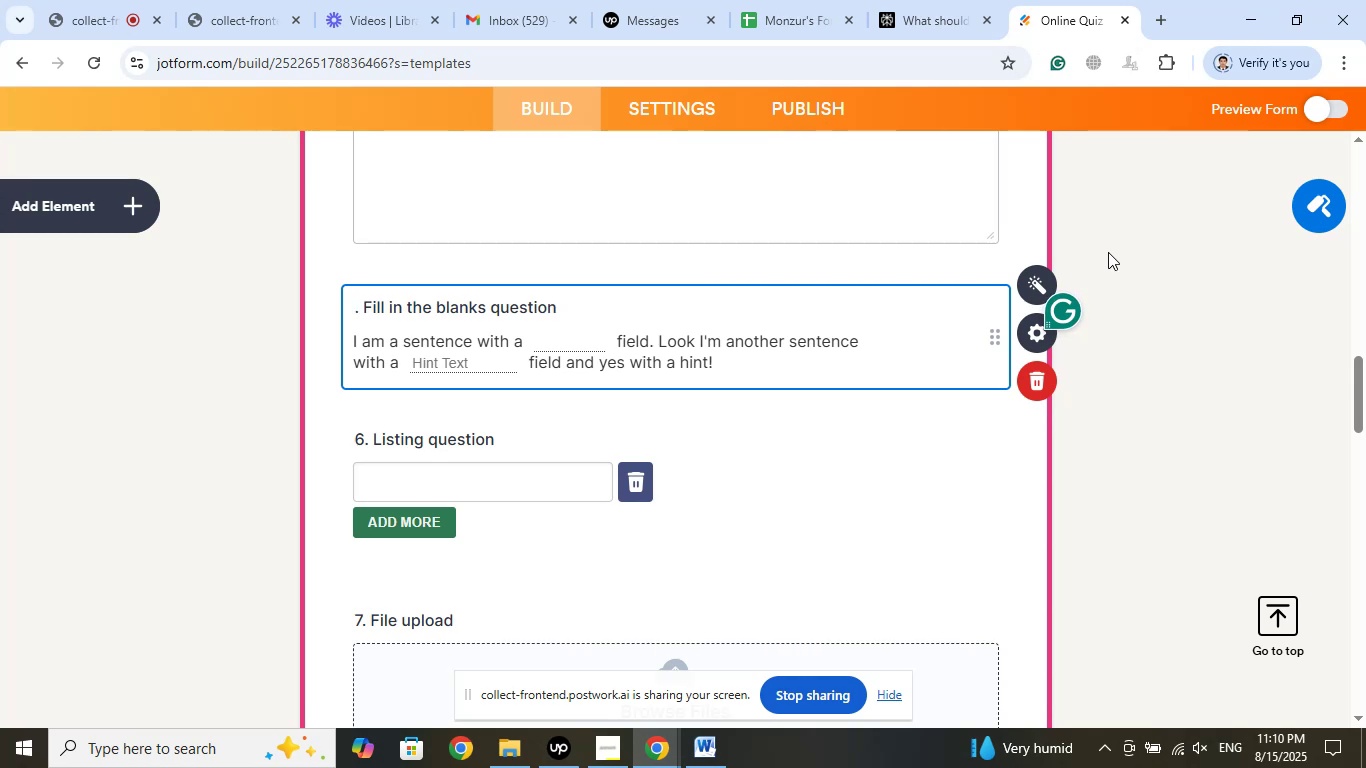 
key(Numpad7)
 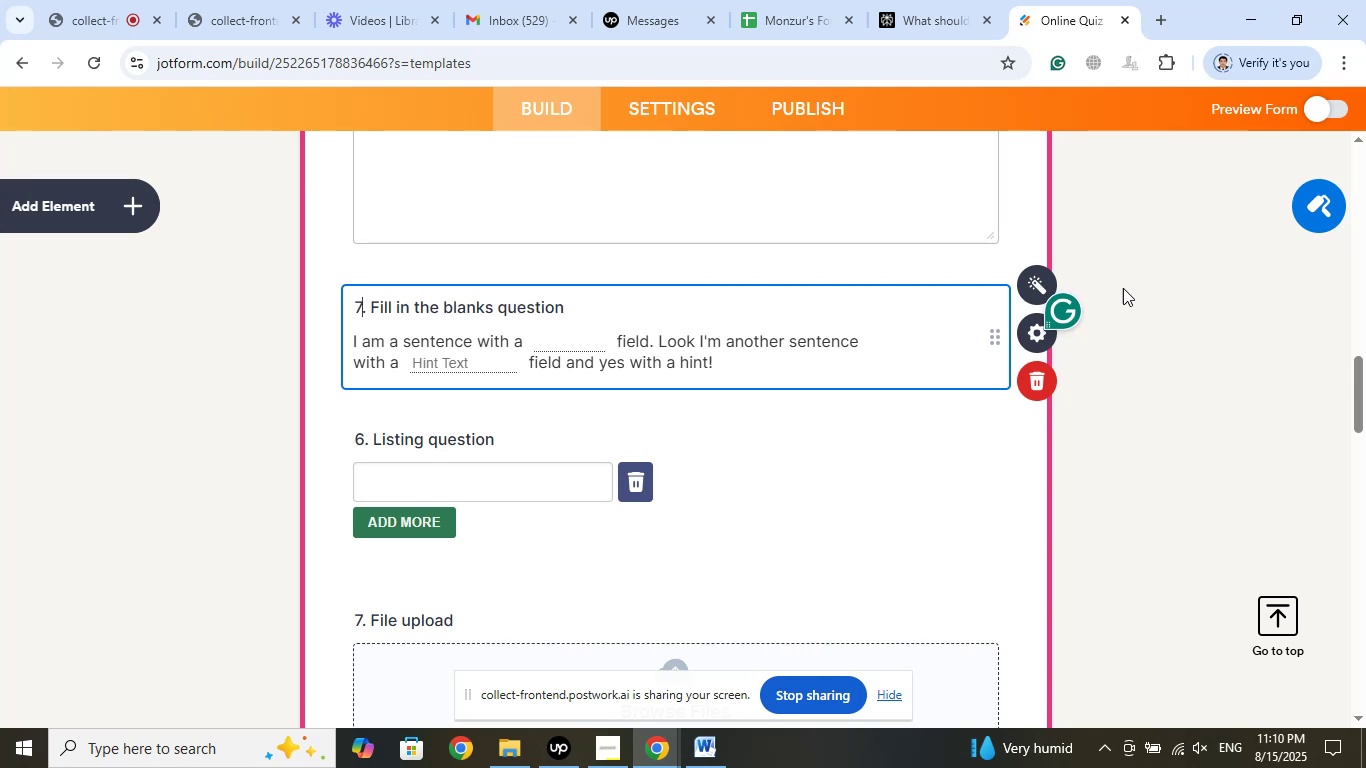 
left_click([1133, 336])
 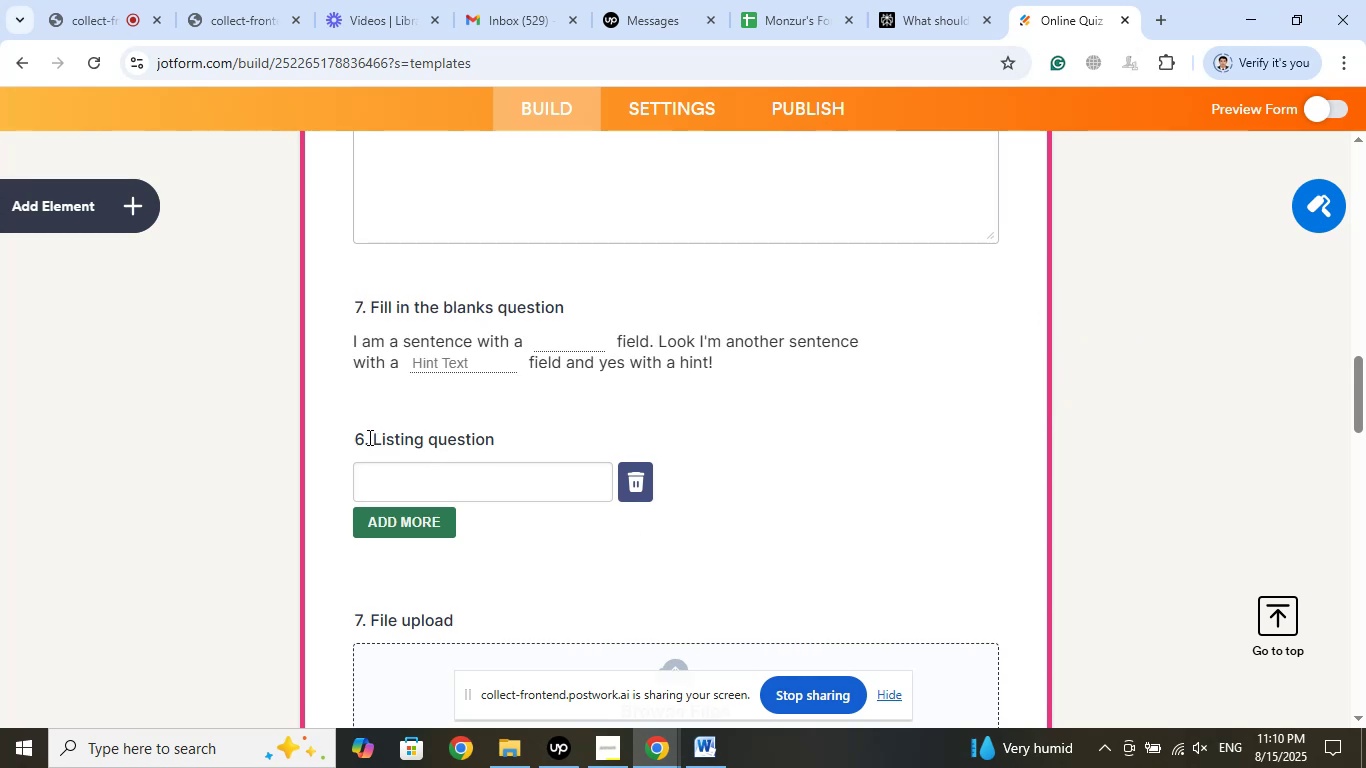 
left_click([364, 438])
 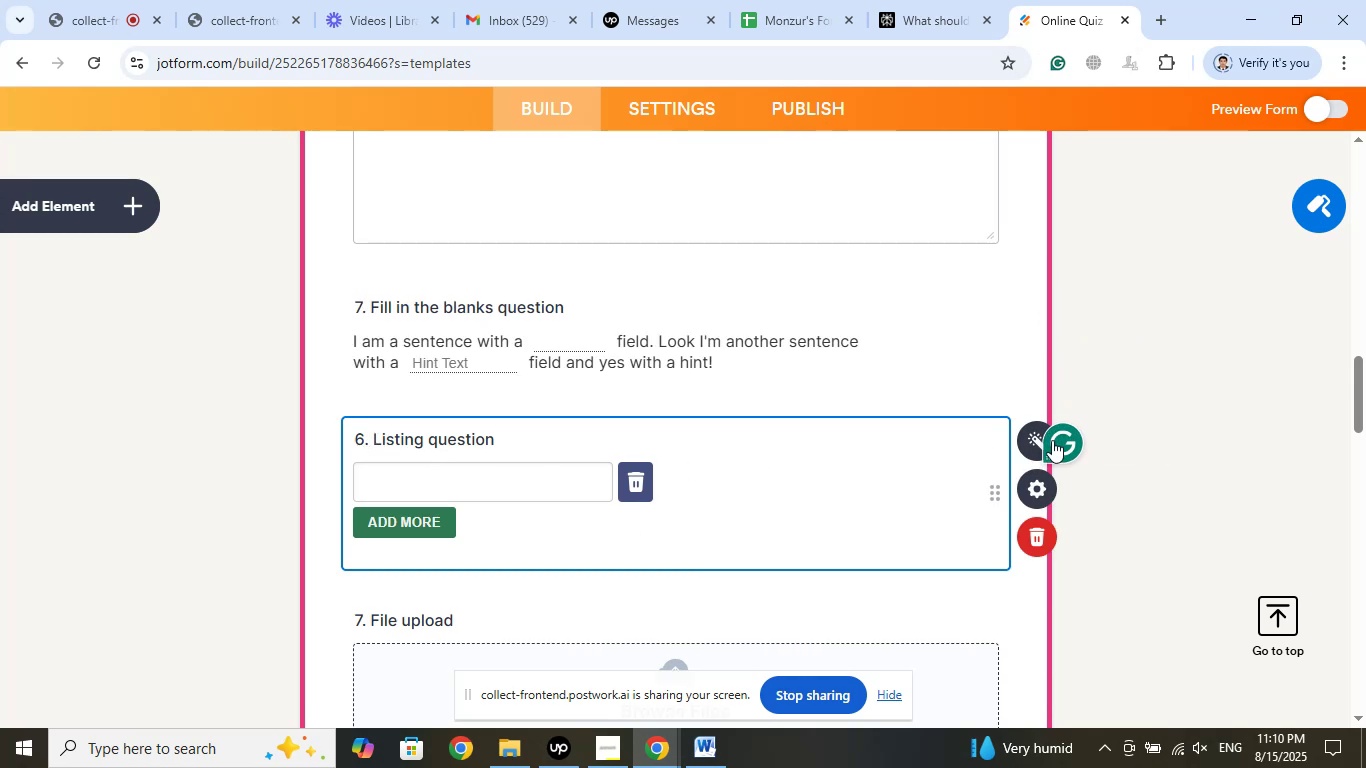 
key(Backspace)
 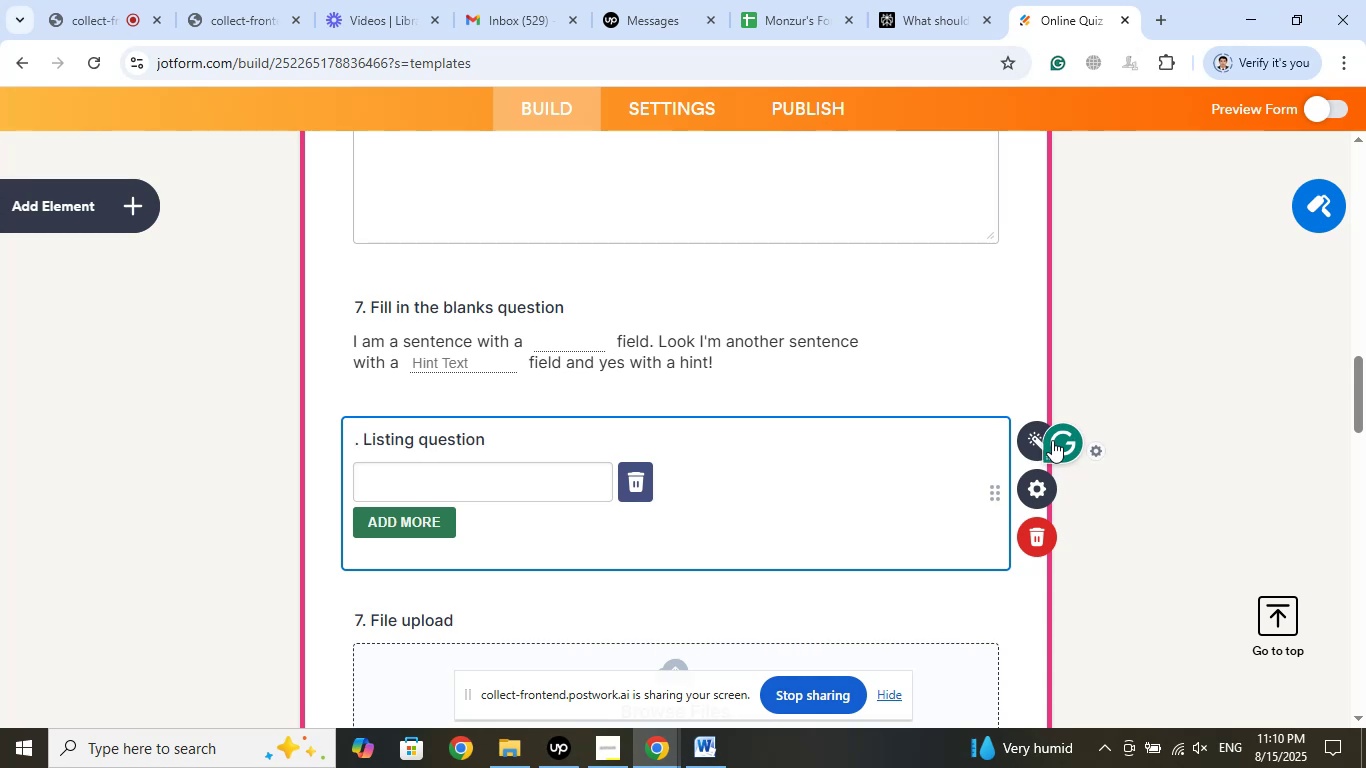 
key(Numpad8)
 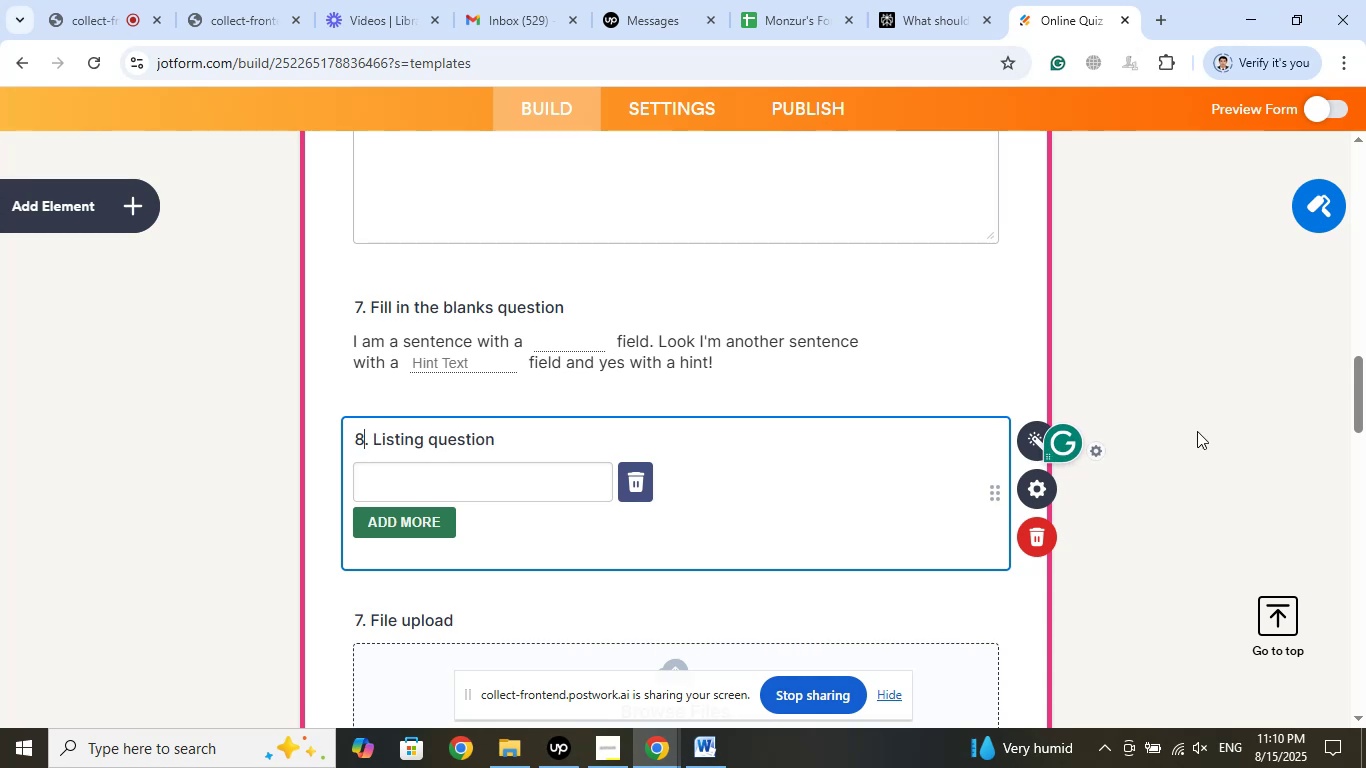 
left_click([1154, 350])
 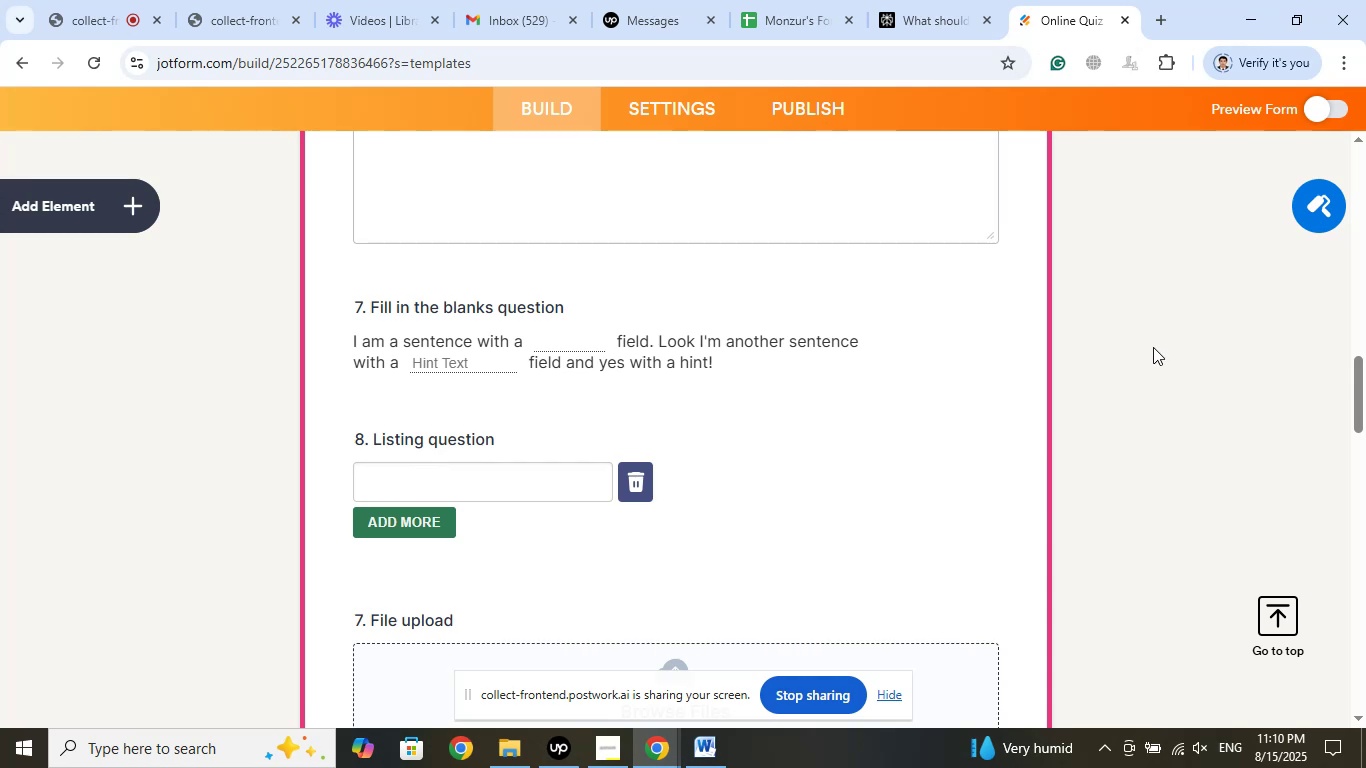 
wait(16.36)
 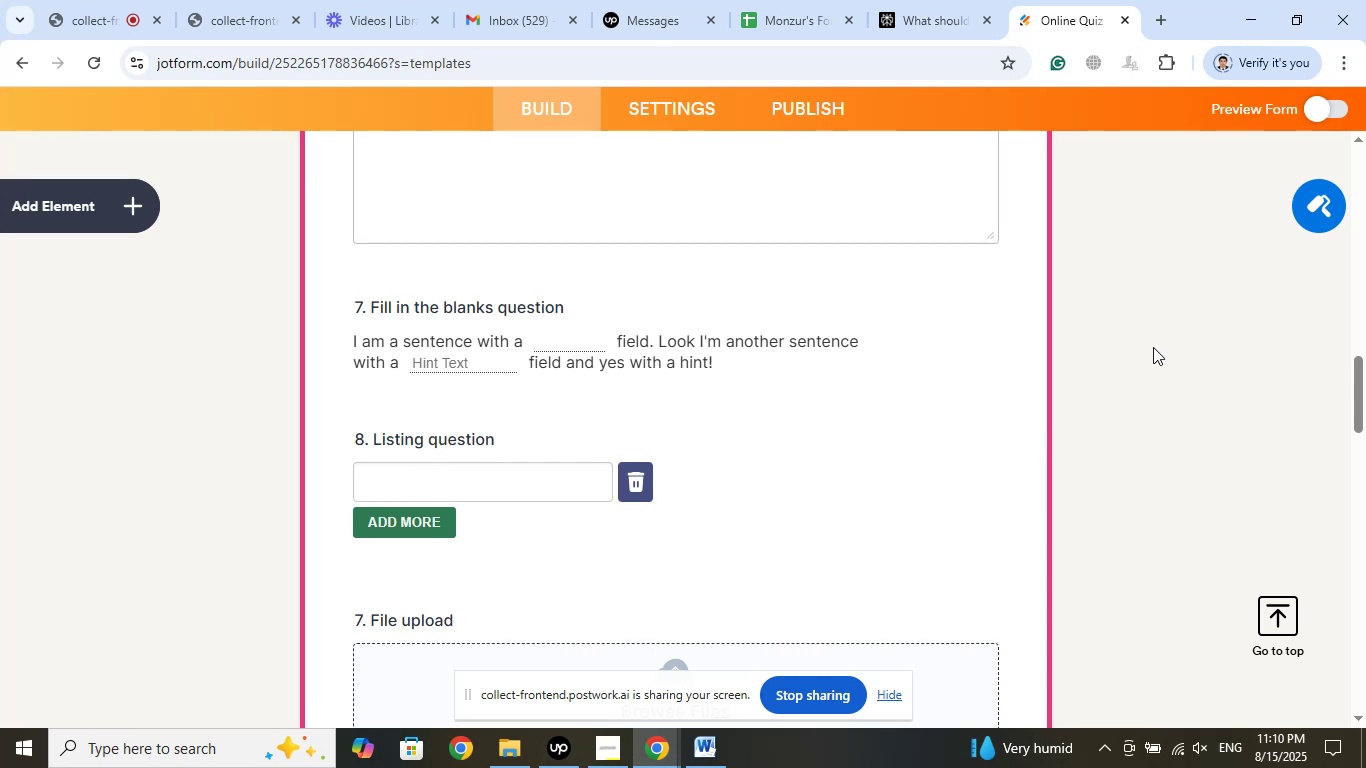 
left_click([967, 0])
 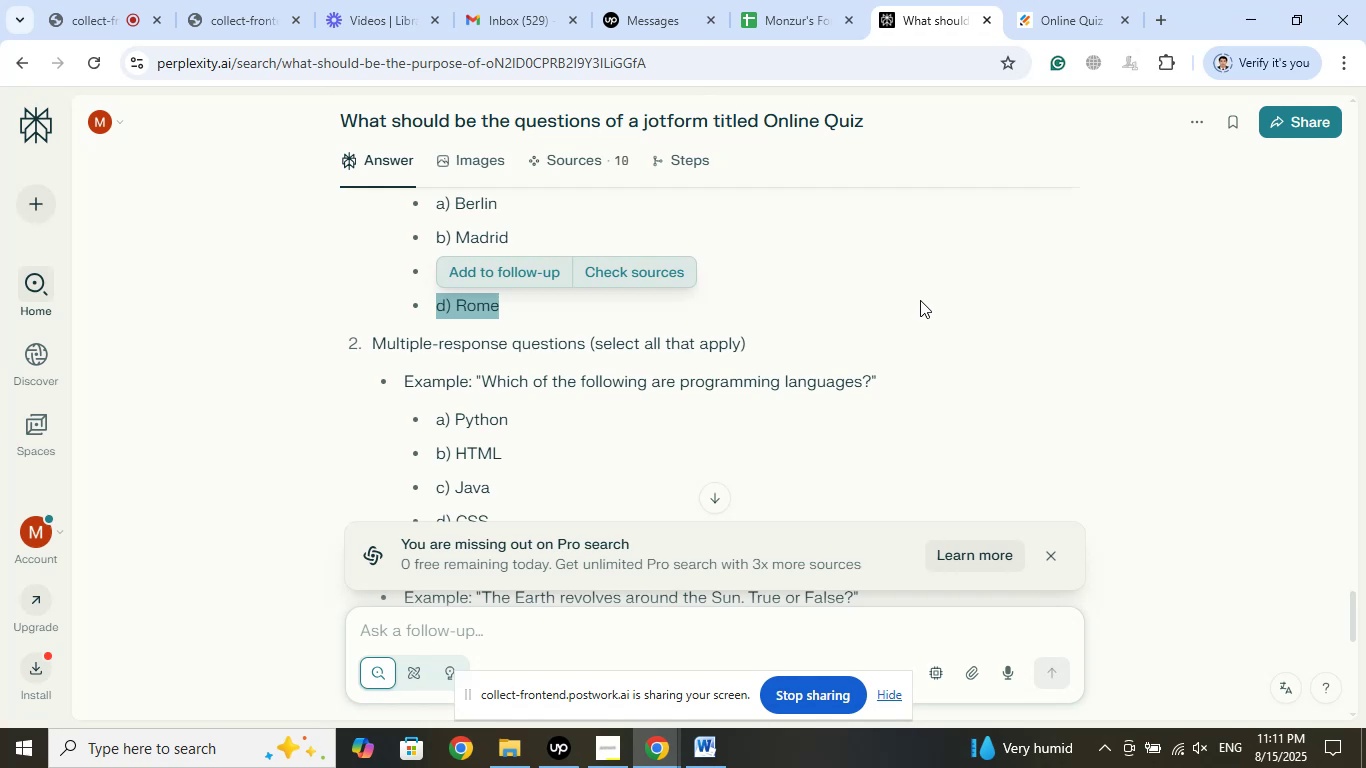 
scroll: coordinate [957, 292], scroll_direction: down, amount: 3.0
 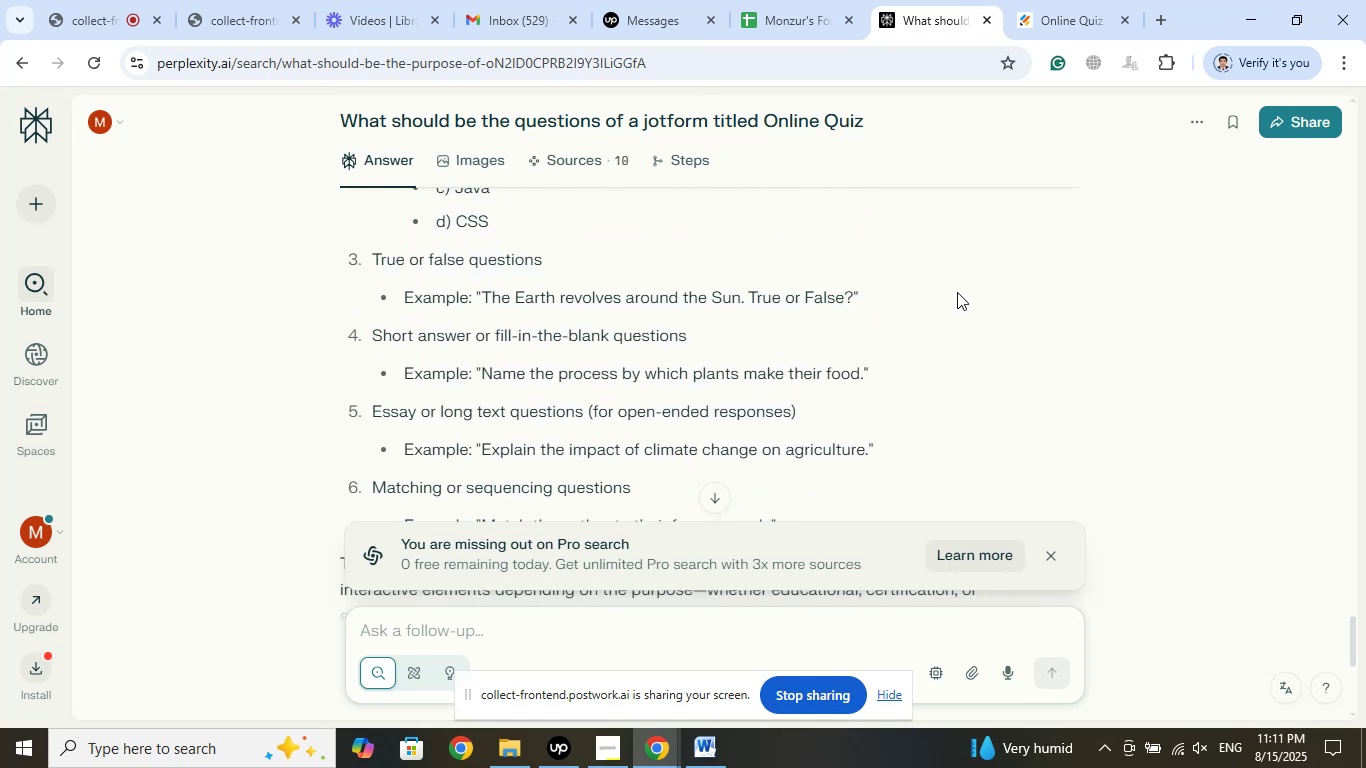 
wait(11.97)
 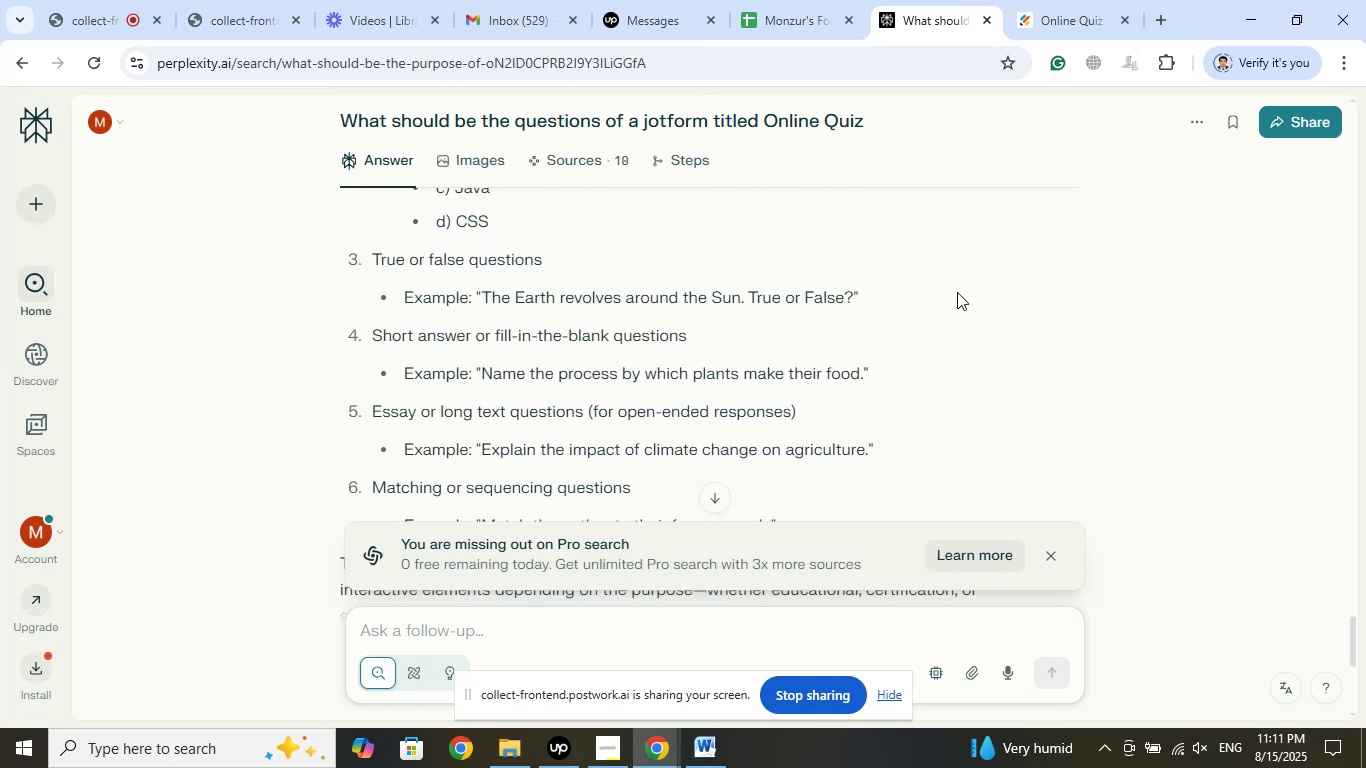 
scroll: coordinate [957, 292], scroll_direction: down, amount: 4.0
 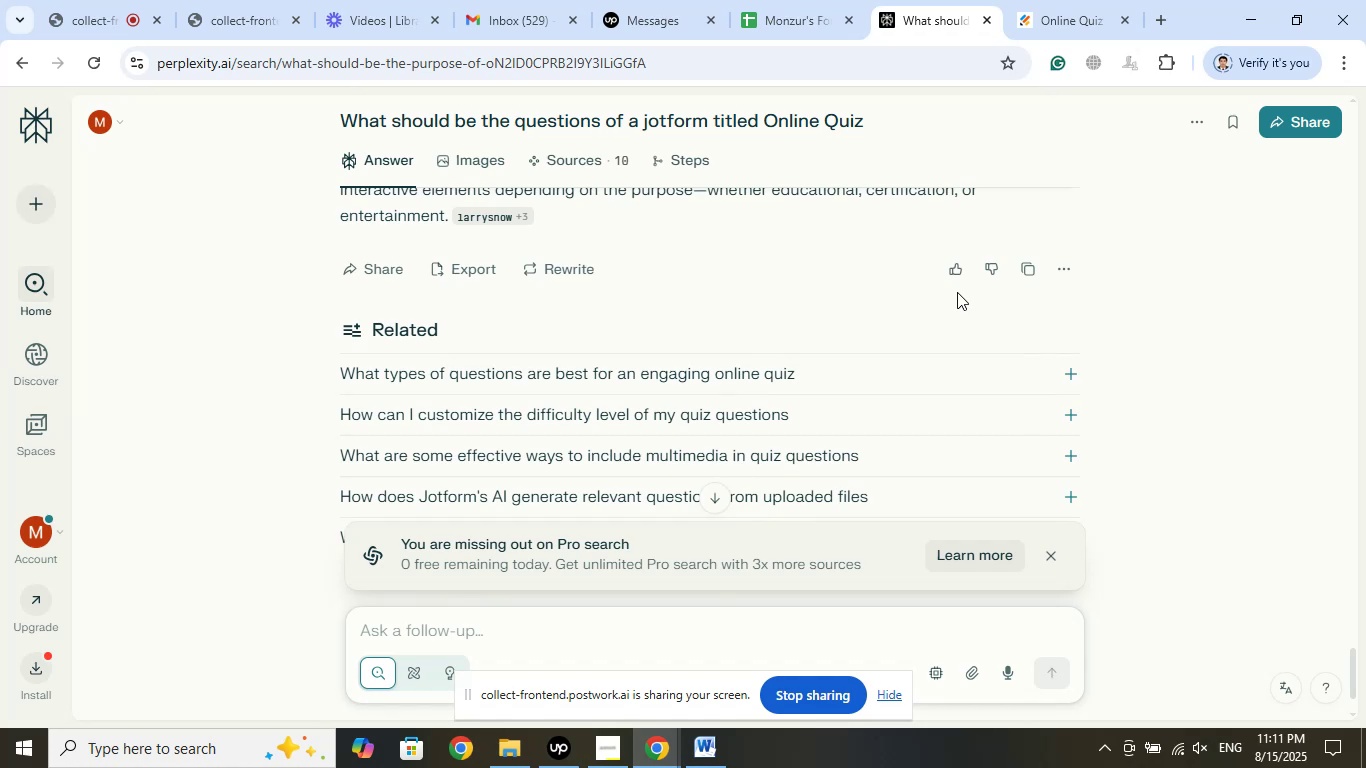 
scroll: coordinate [957, 292], scroll_direction: up, amount: 8.0
 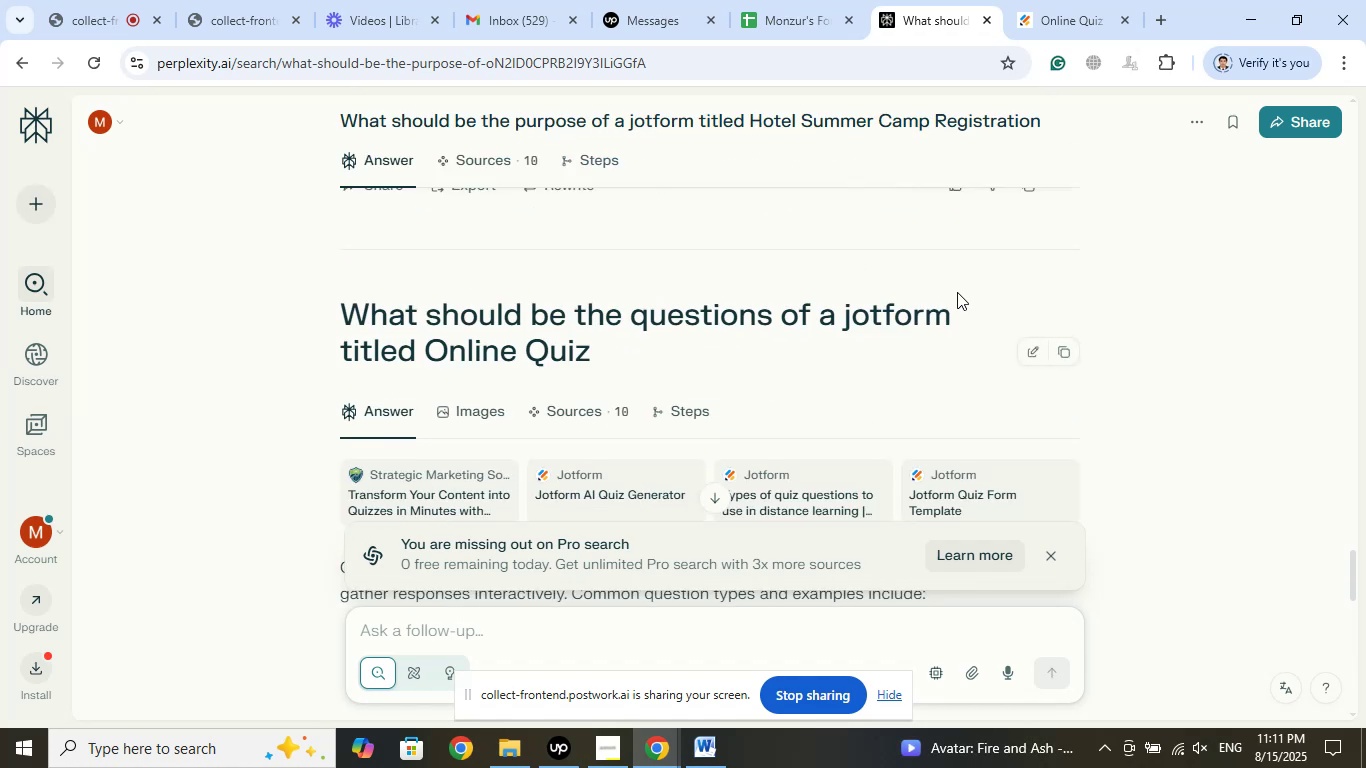 
scroll: coordinate [957, 292], scroll_direction: down, amount: 5.0
 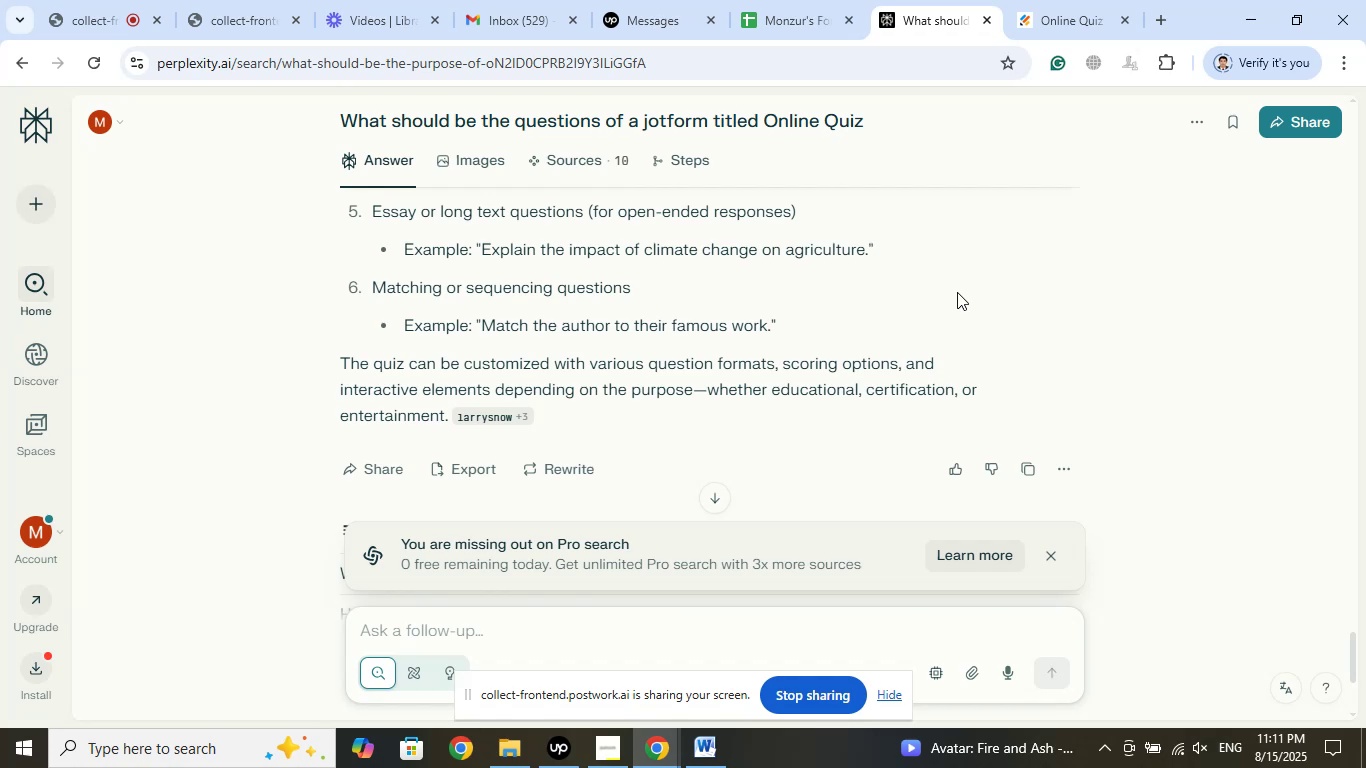 
wait(5.61)
 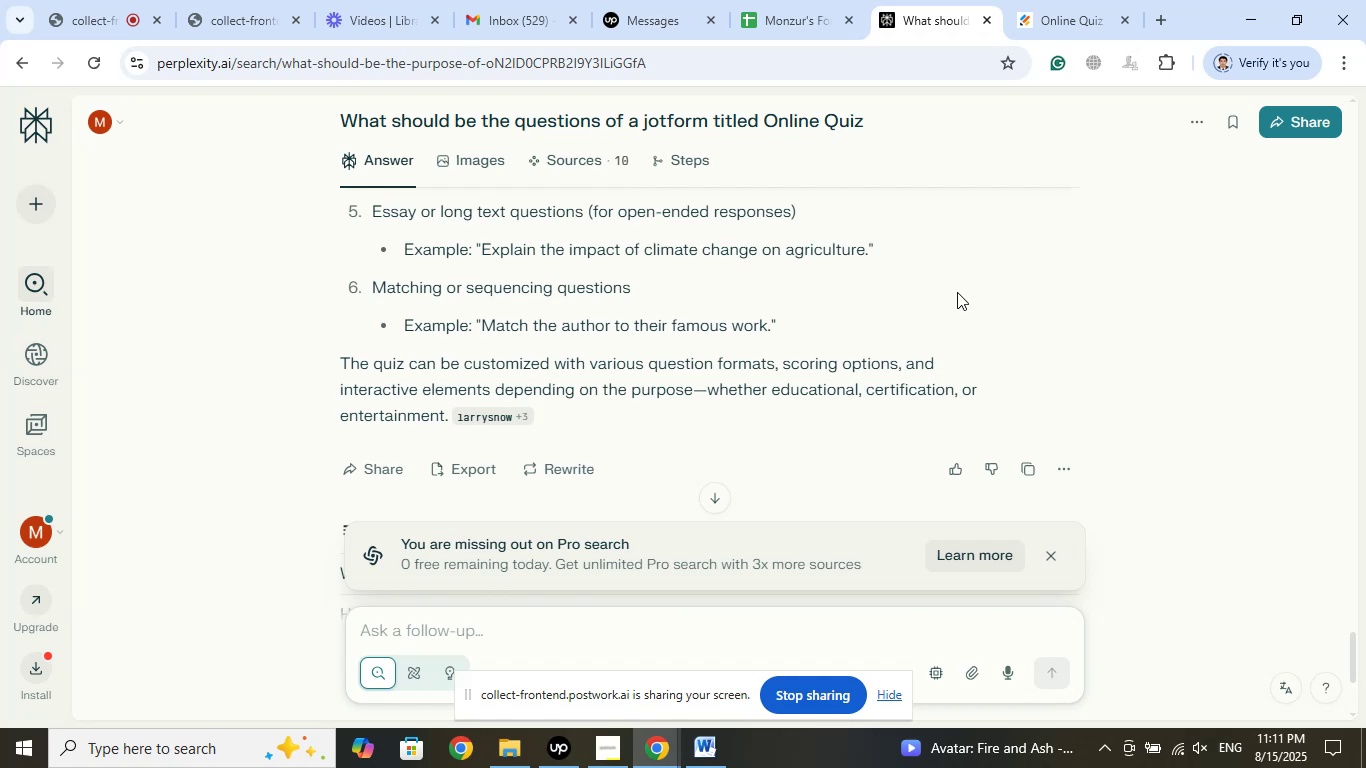 
scroll: coordinate [957, 292], scroll_direction: up, amount: 1.0
 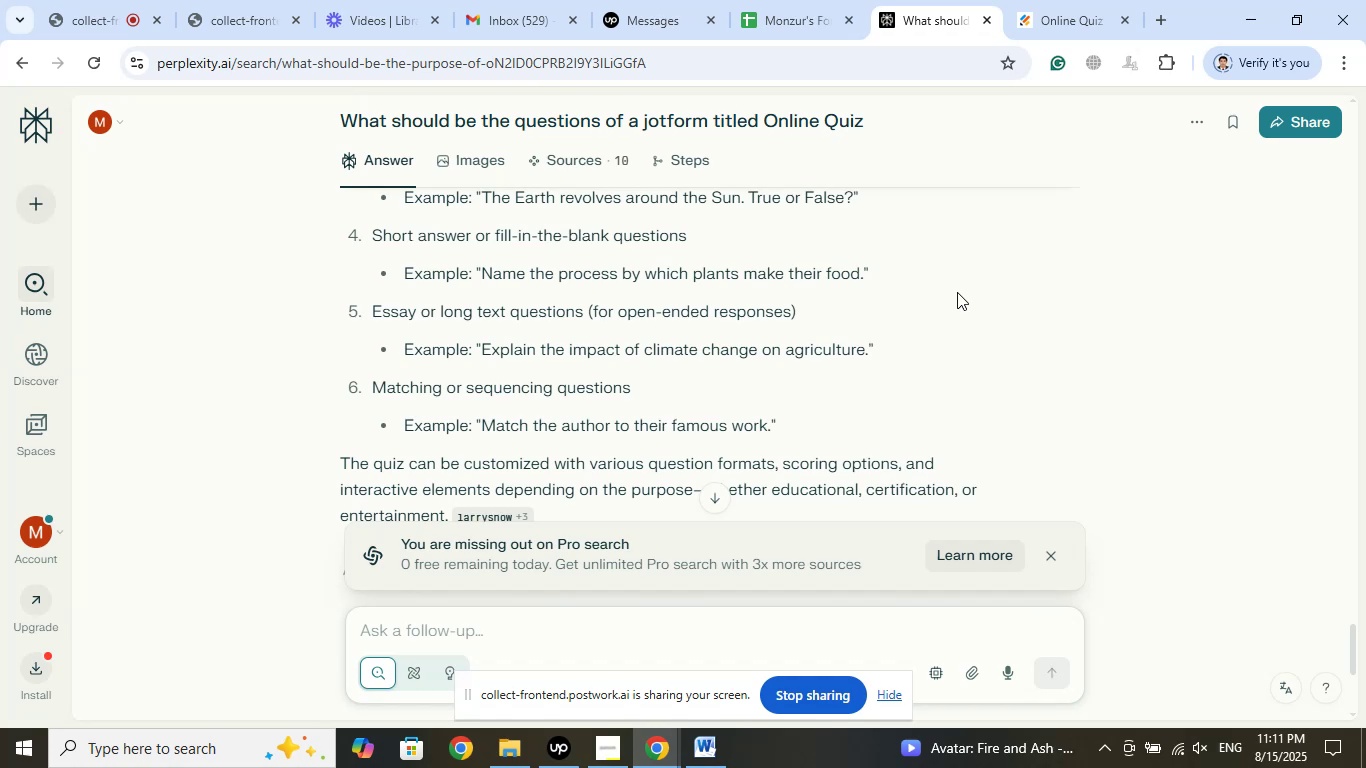 
wait(11.27)
 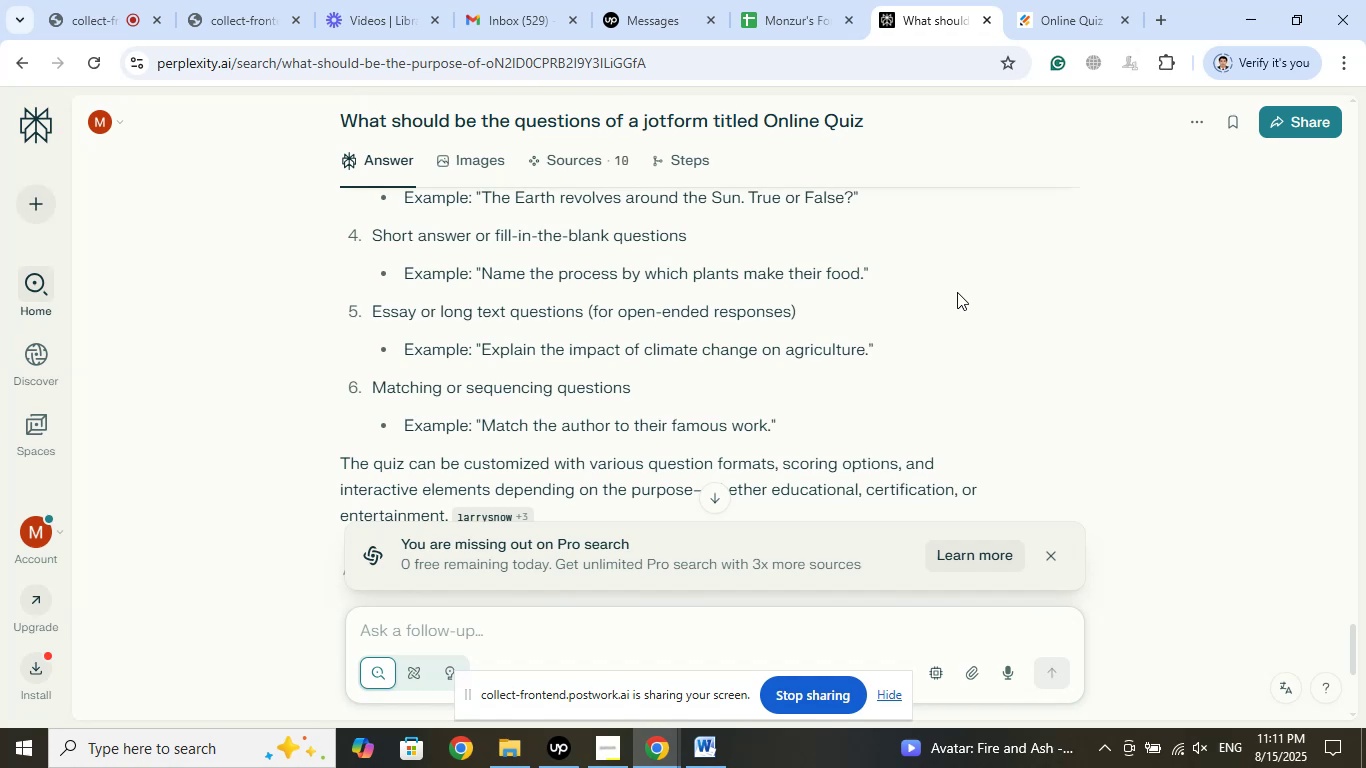 
left_click([1091, 0])
 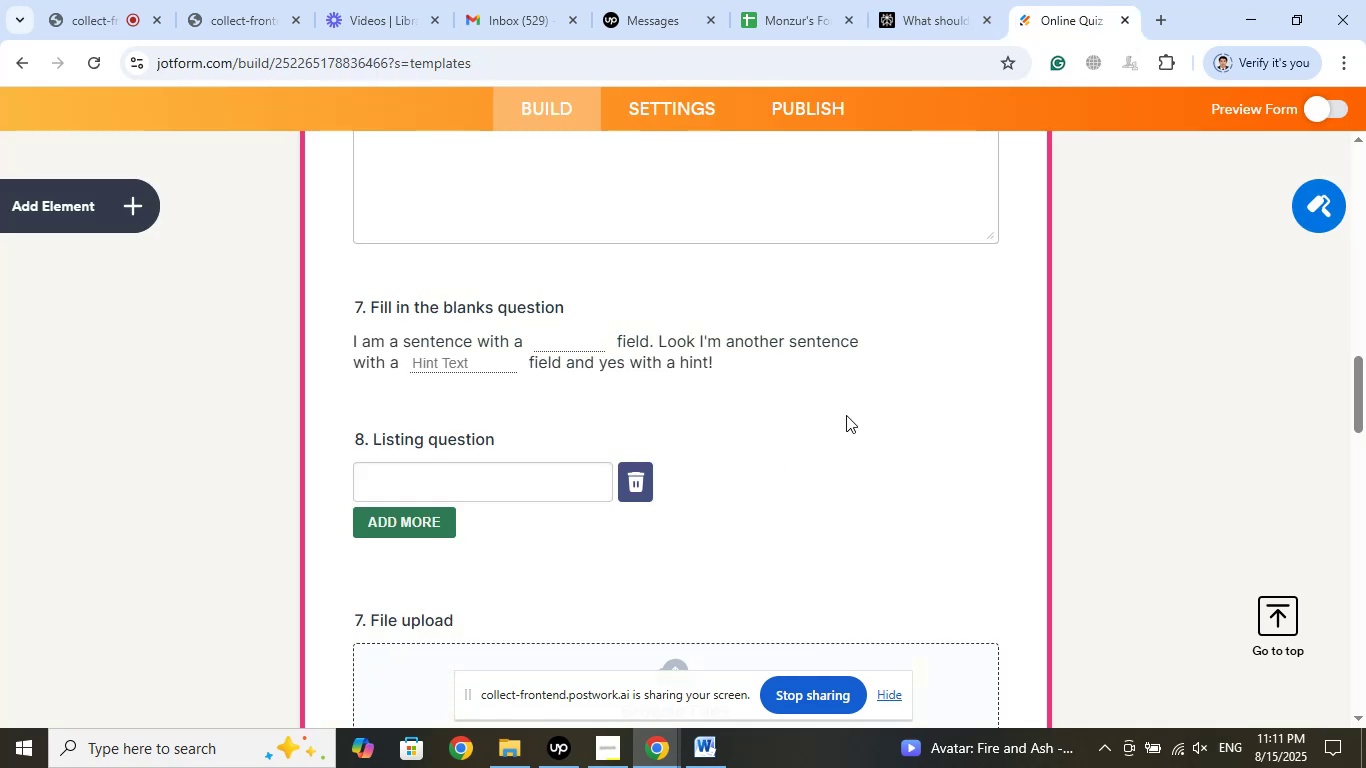 
left_click([932, 0])
 